 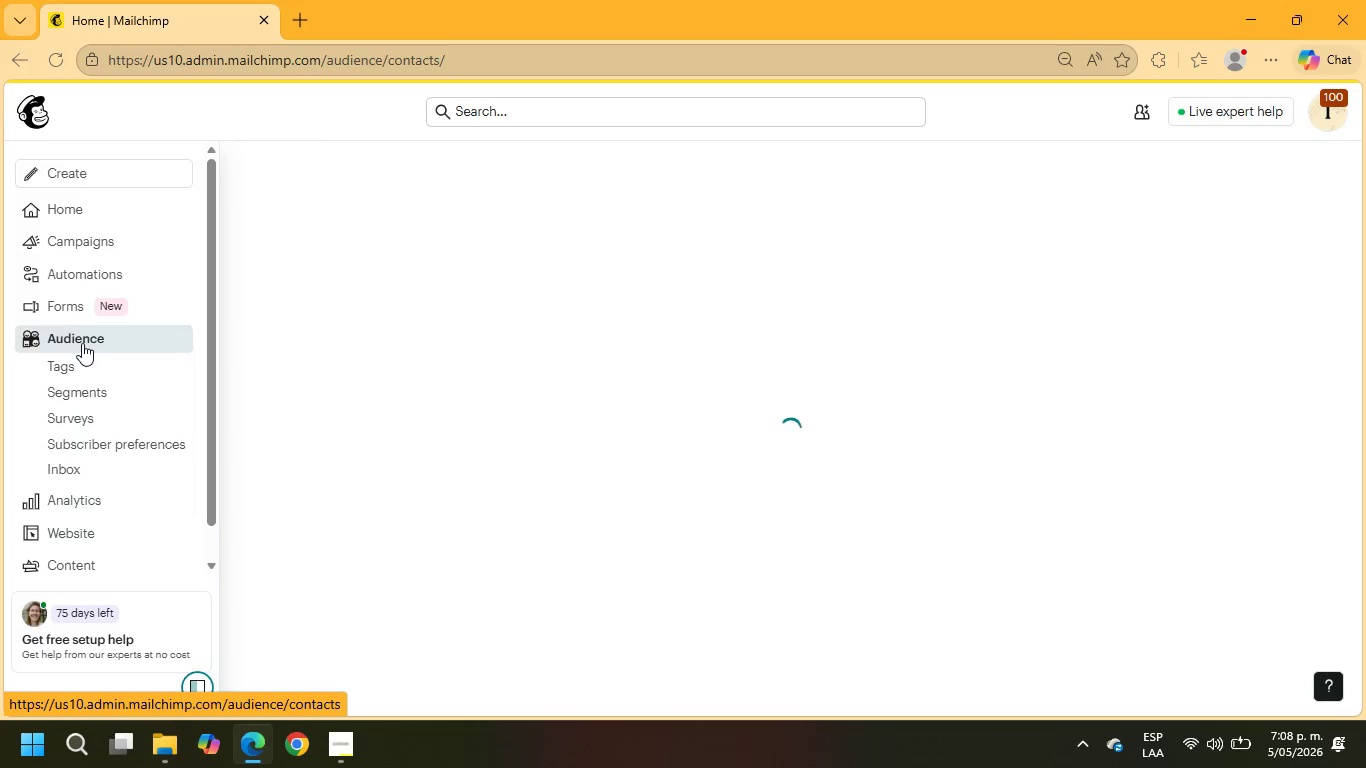 
left_click([967, 176])
 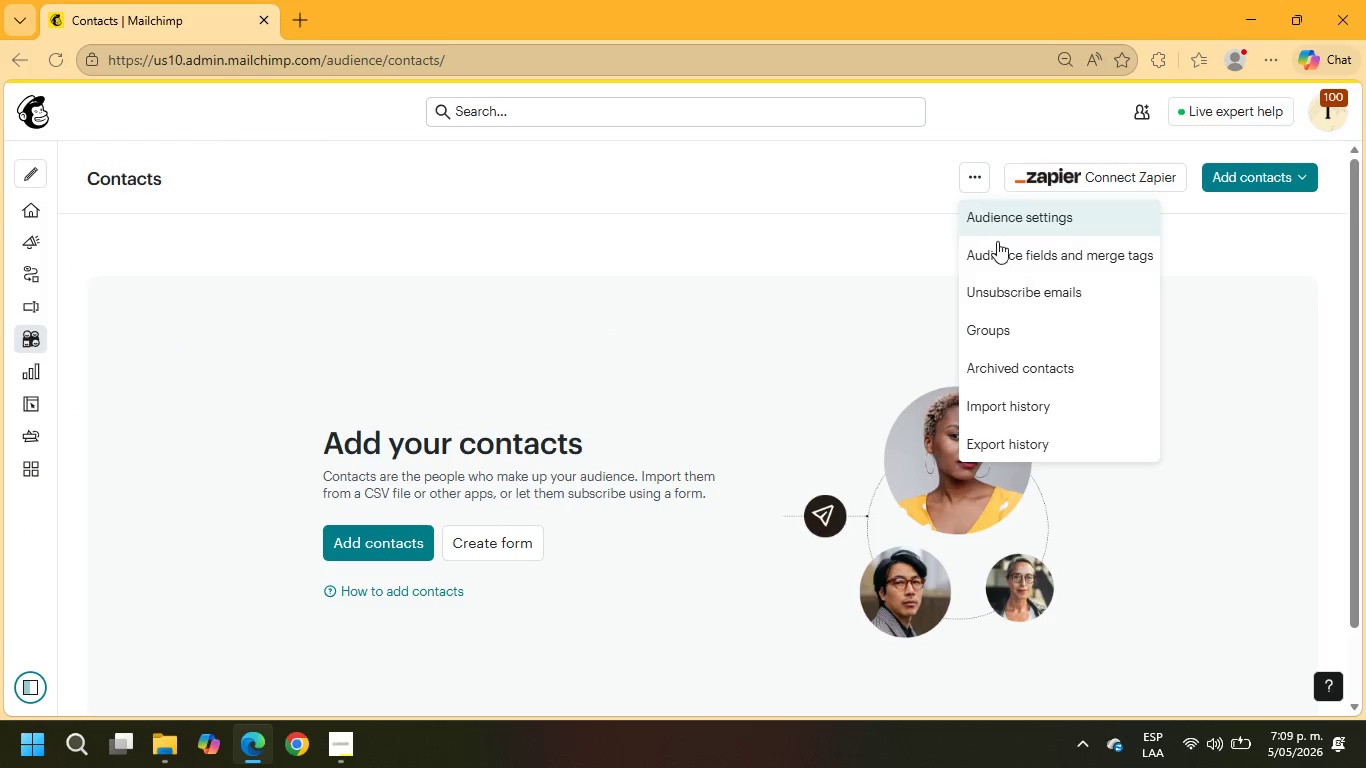 
left_click([999, 249])
 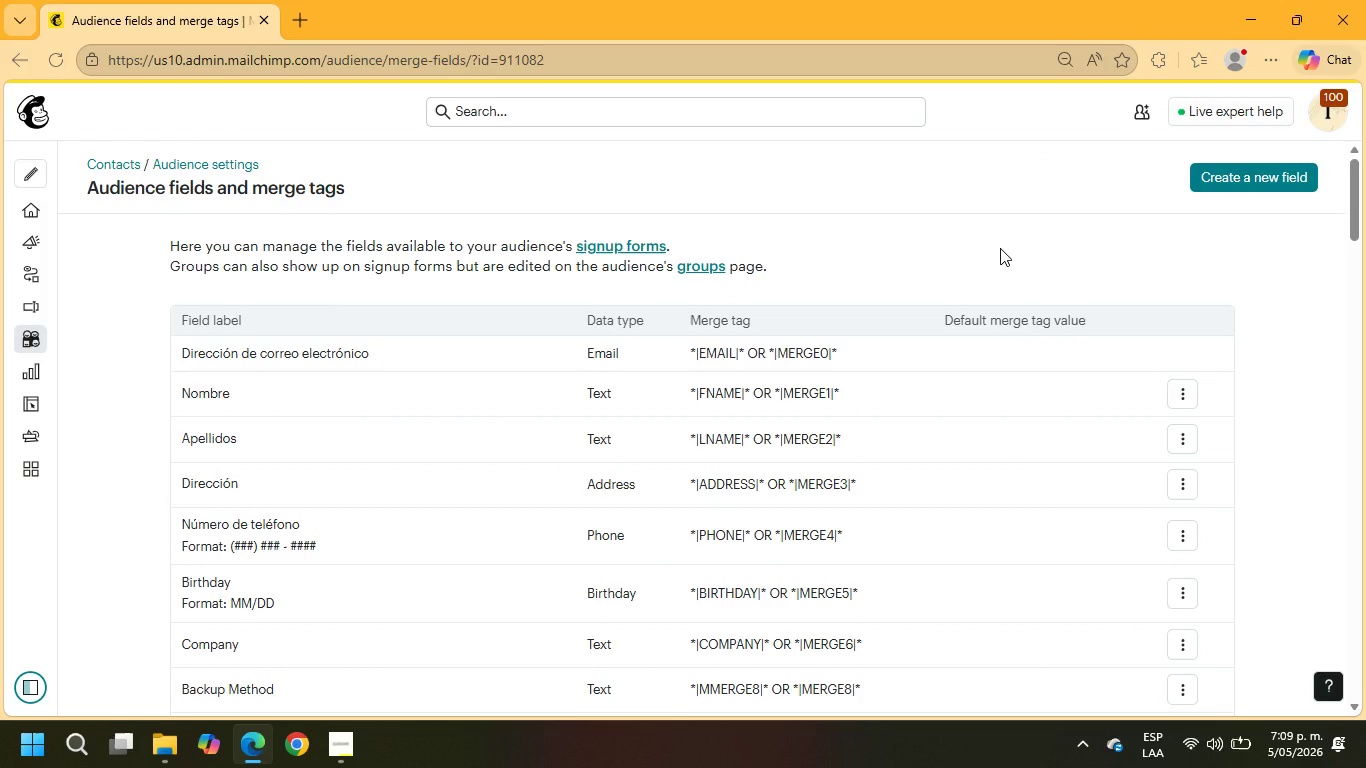 
left_click([1293, 174])
 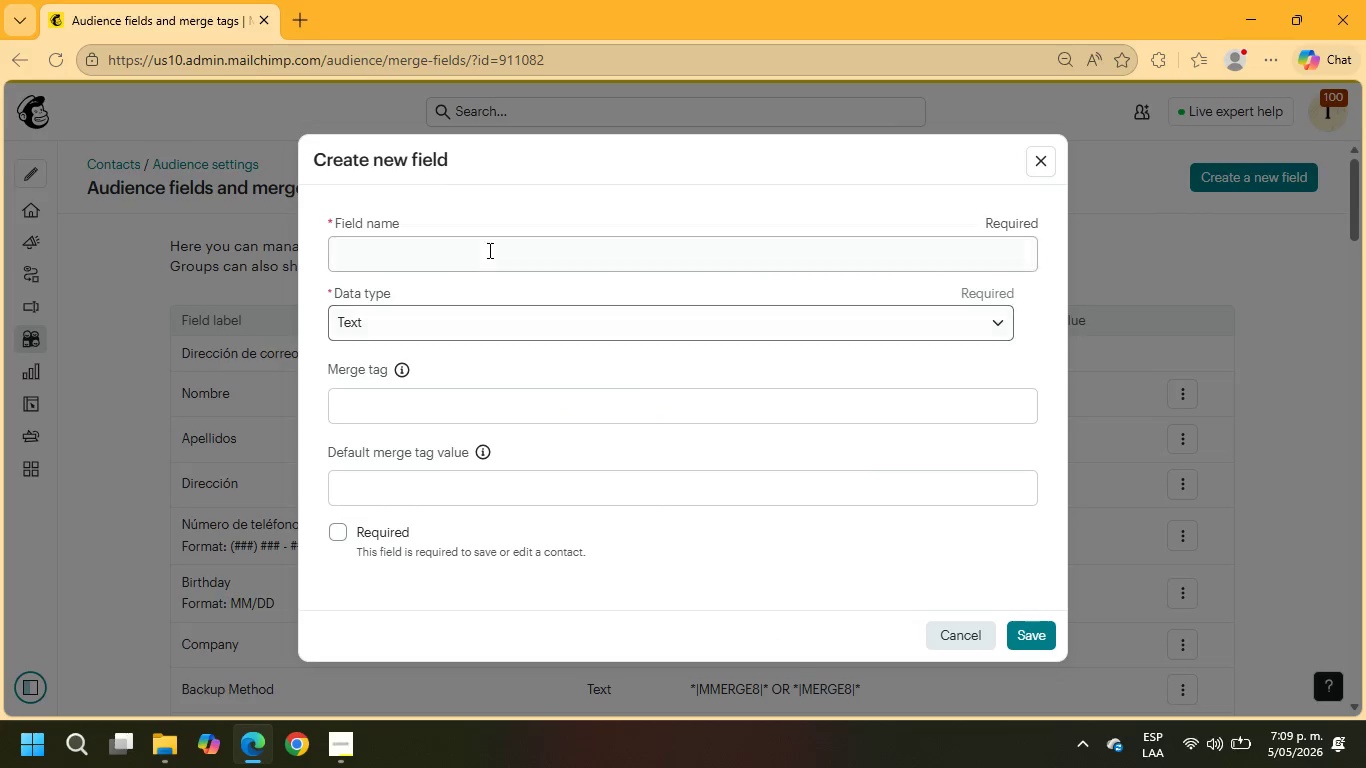 
left_click([488, 250])
 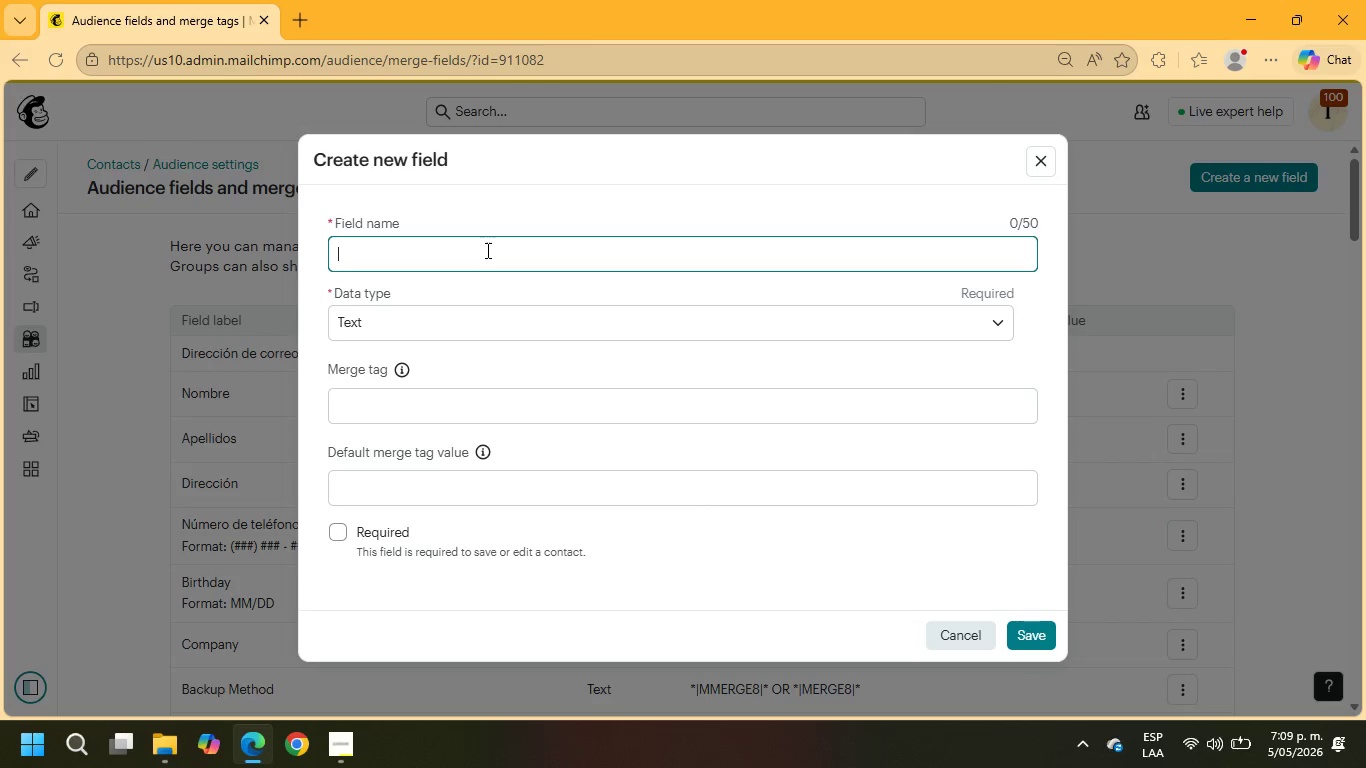 
type(Favorite Bevea)
key(Backspace)
type(rage)
 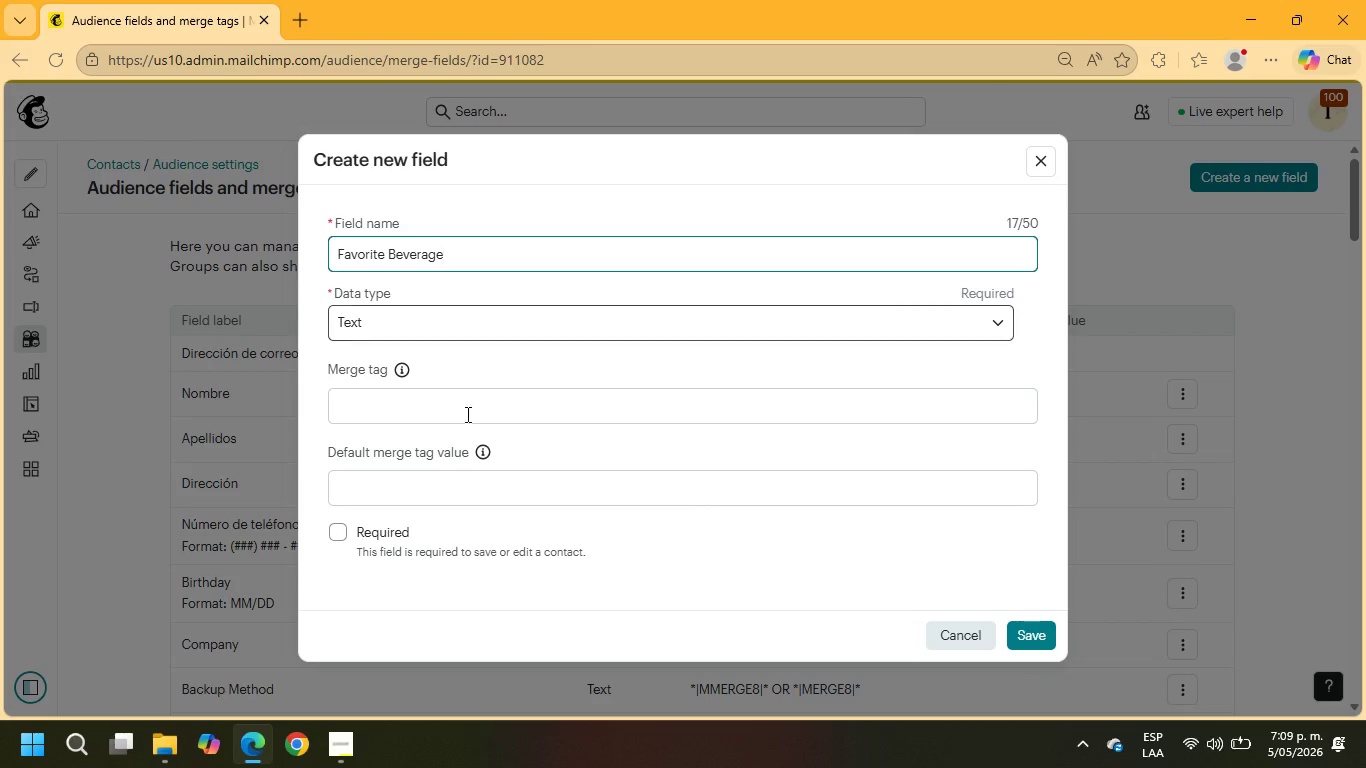 
left_click([449, 408])
 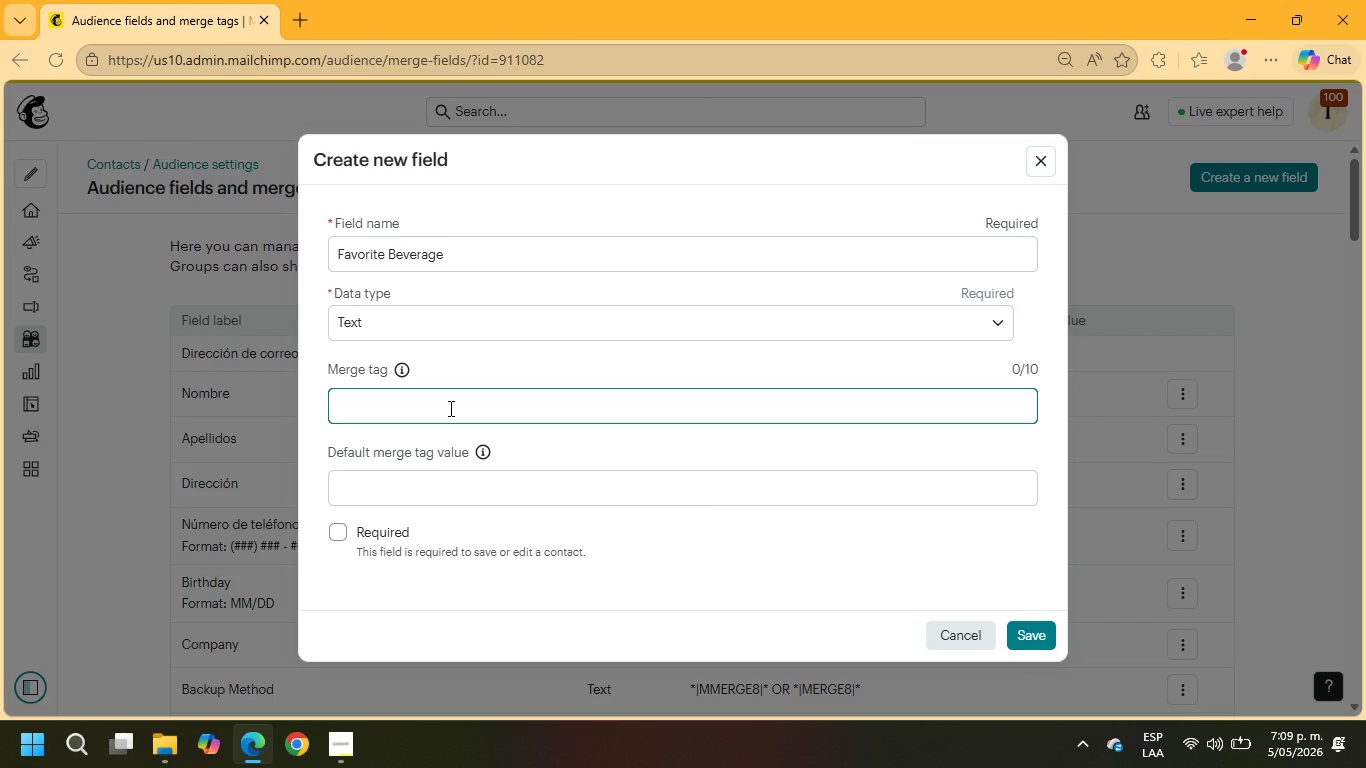 
type(Favebeveage)
 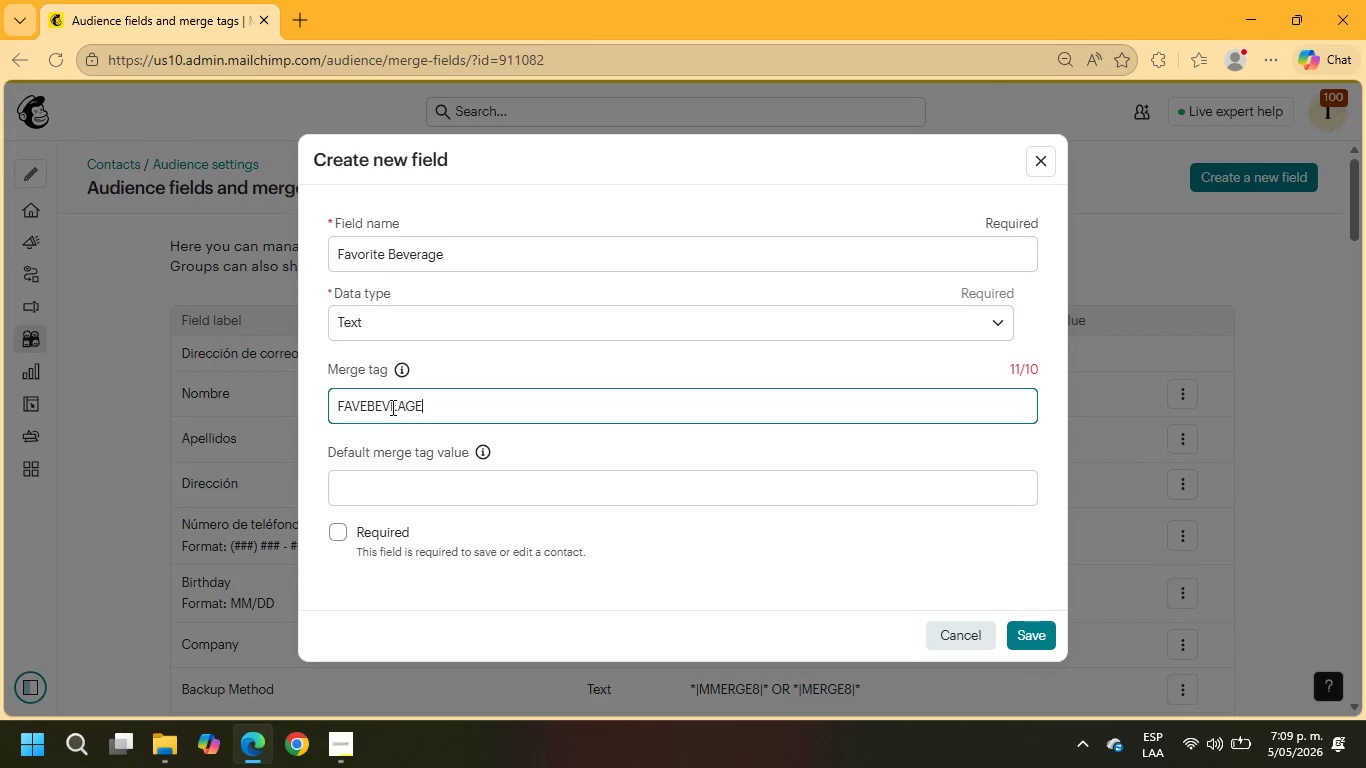 
left_click_drag(start_coordinate=[435, 404], to_coordinate=[377, 408])
 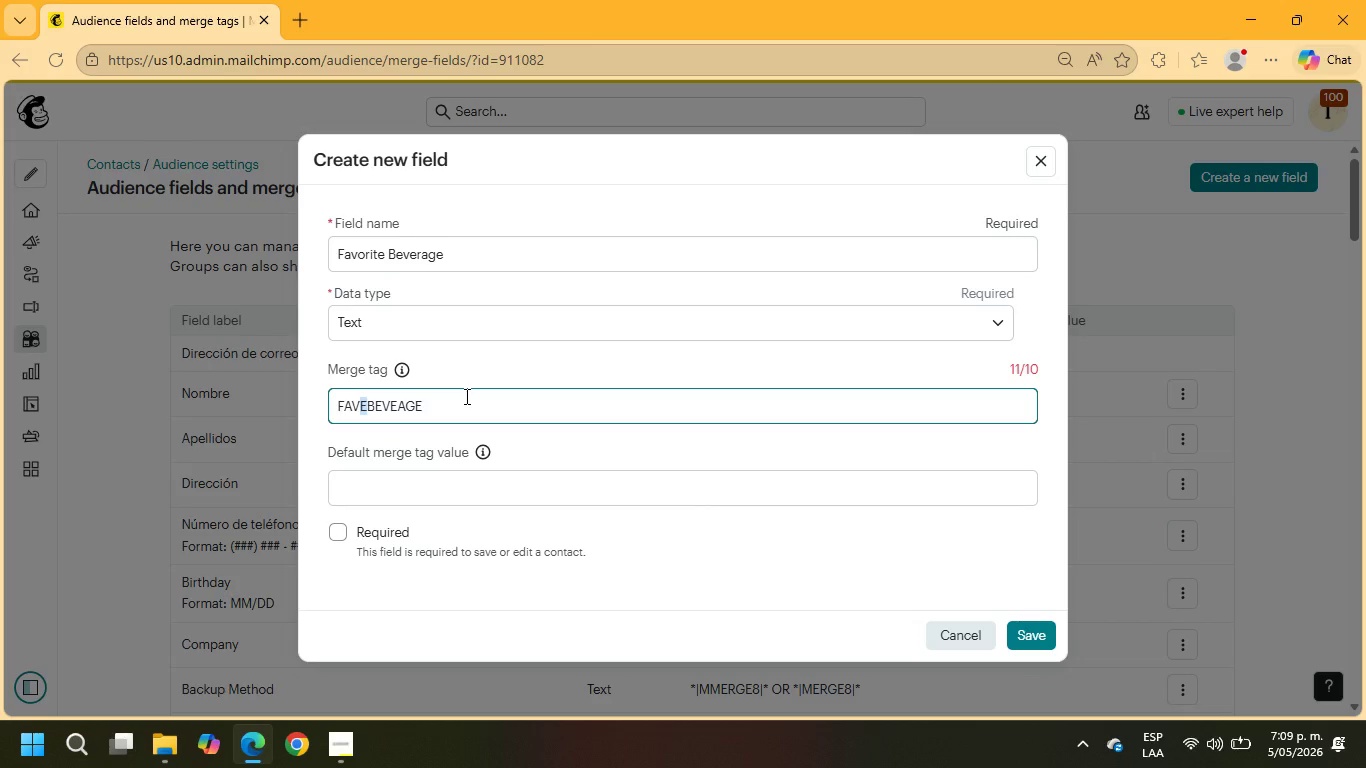 
key(Backspace)
 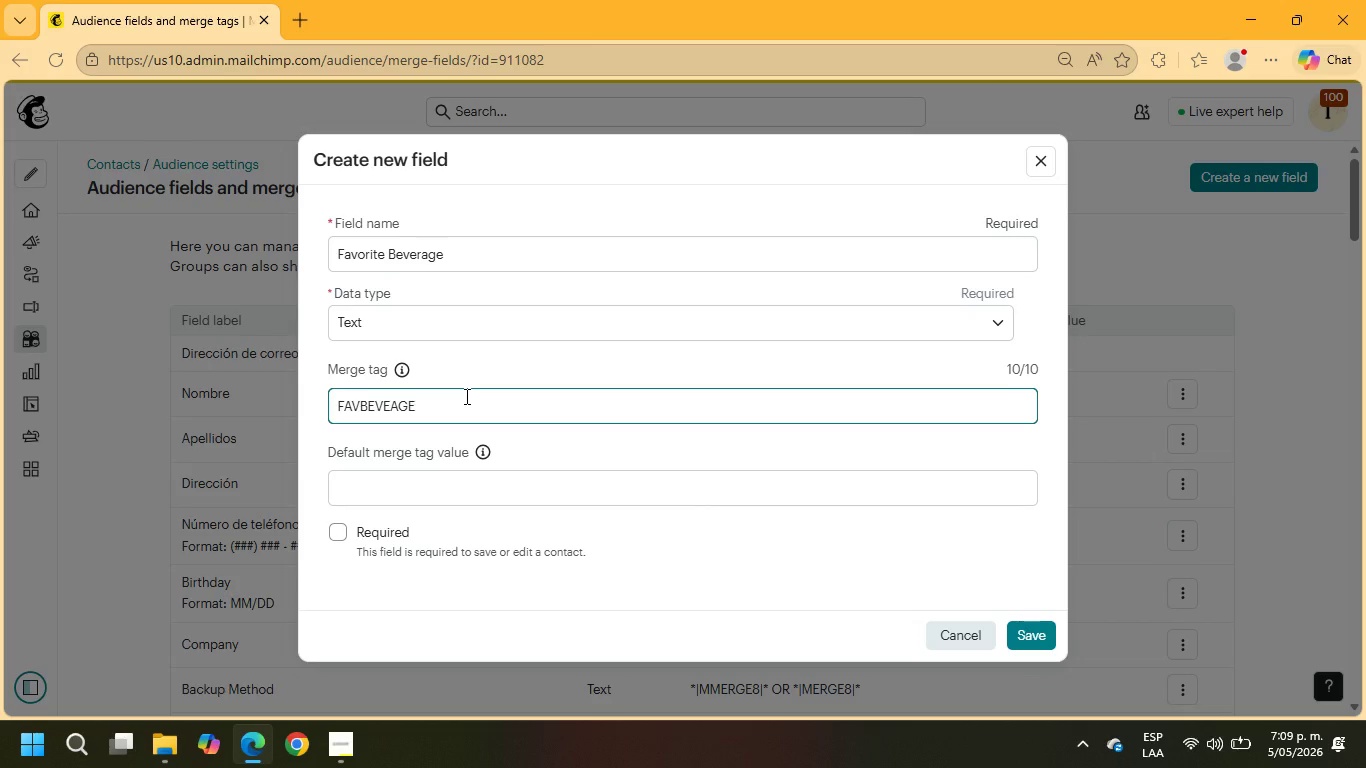 
key(ArrowRight)
 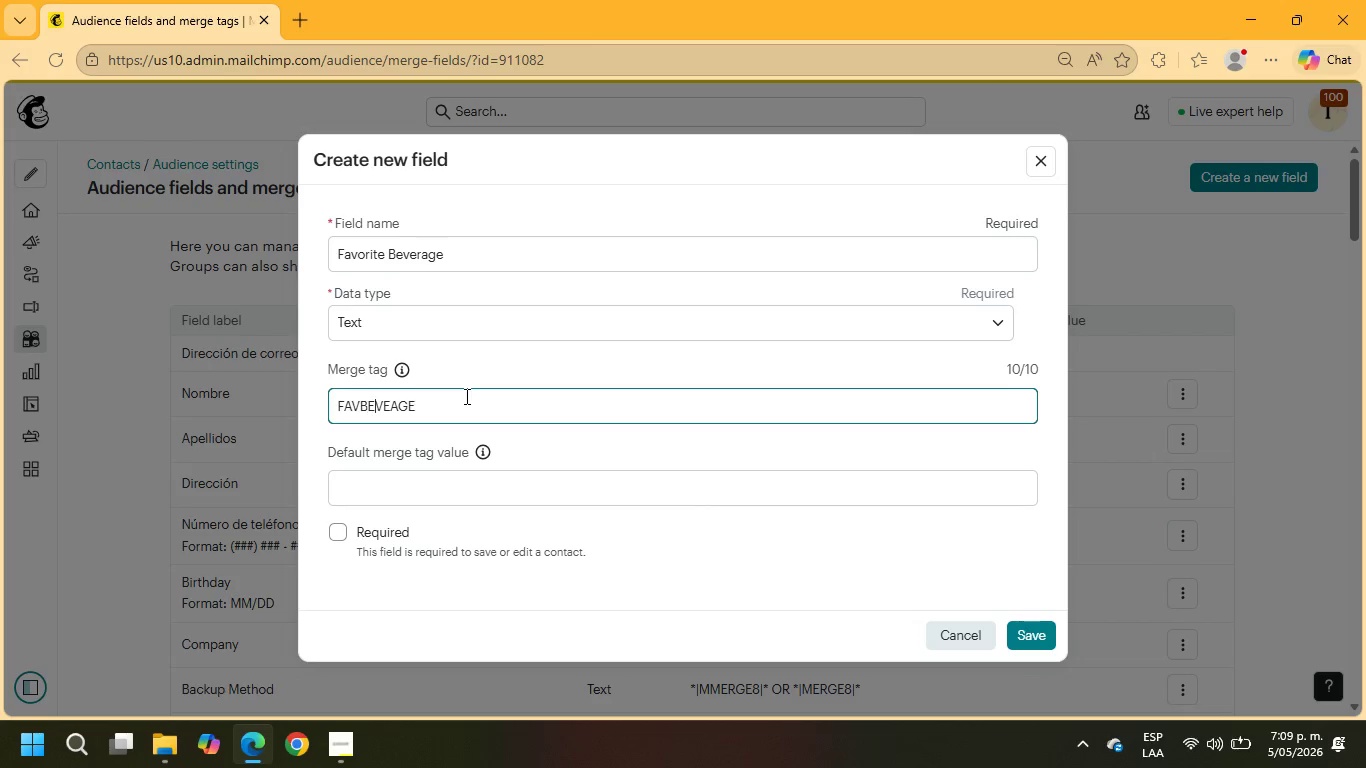 
key(ArrowRight)
 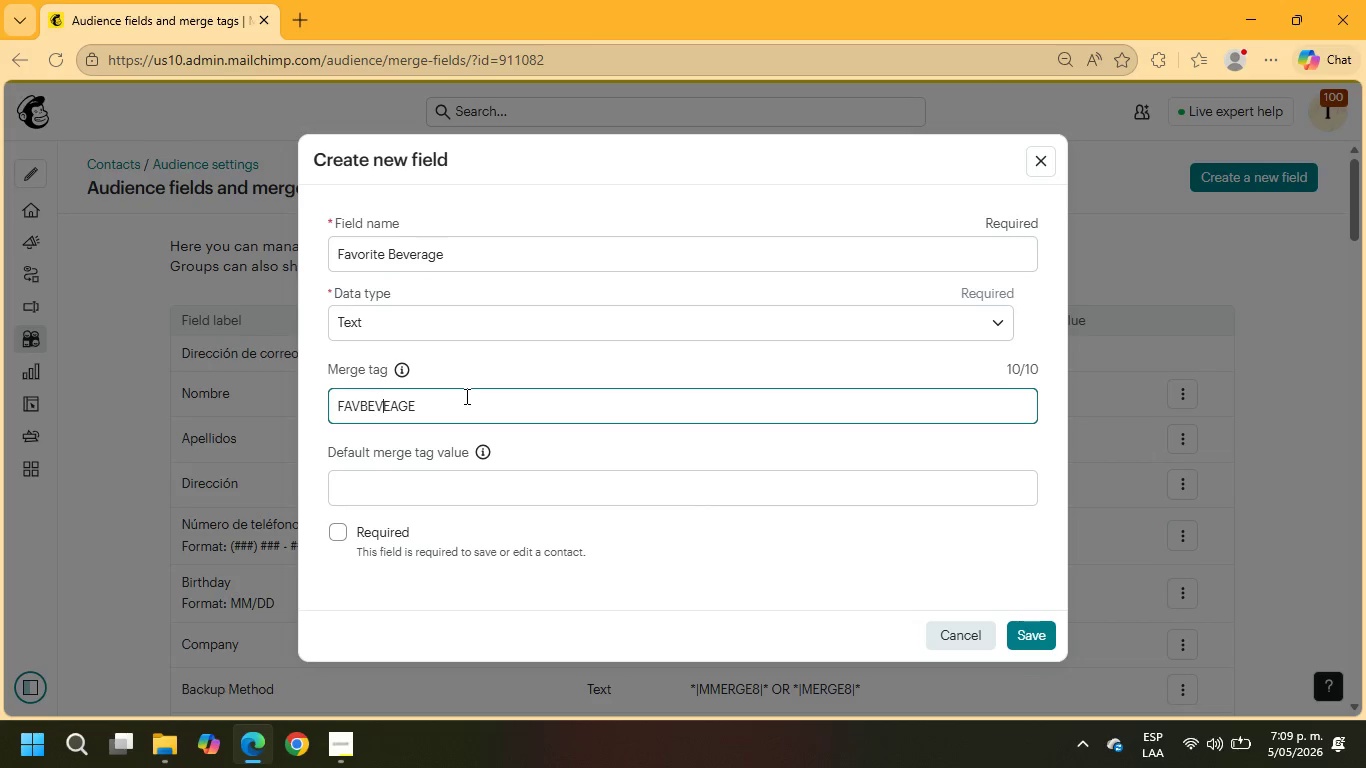 
key(ArrowRight)
 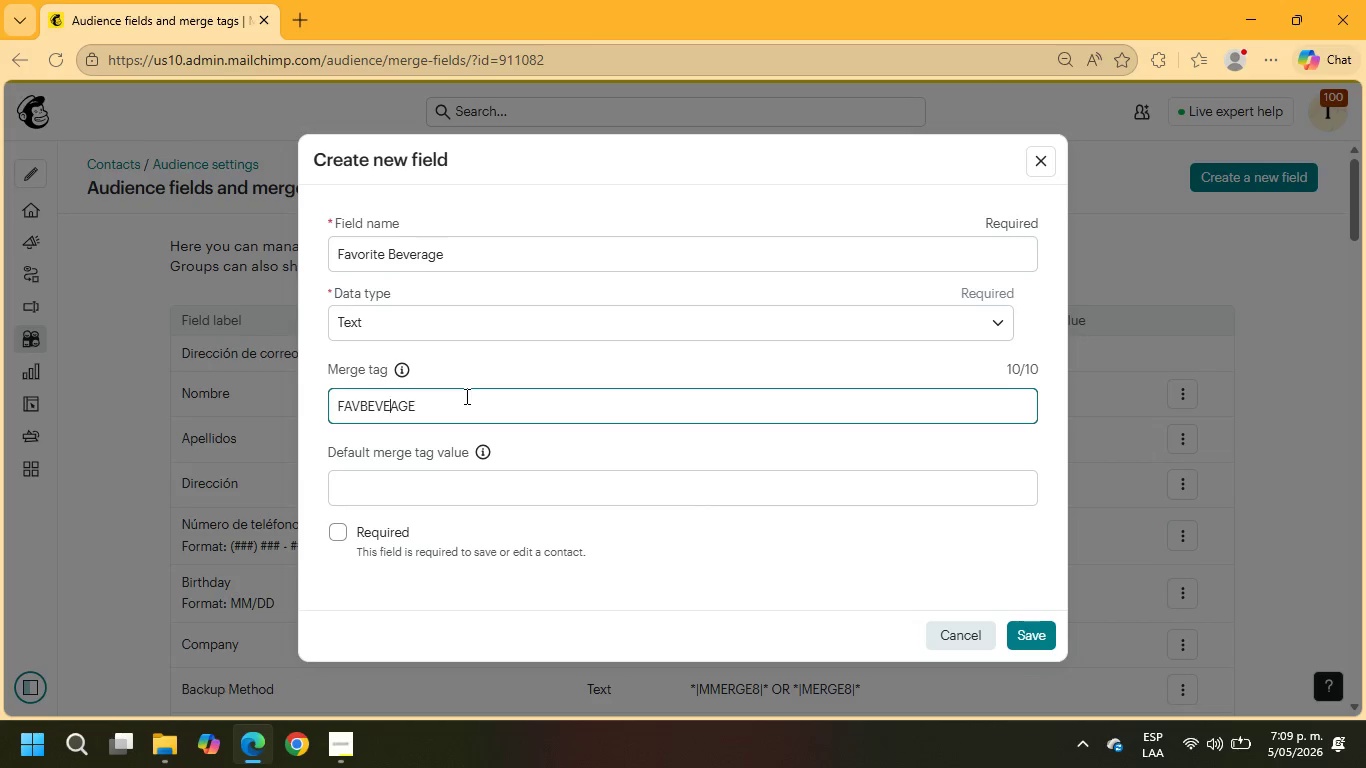 
key(ArrowRight)
 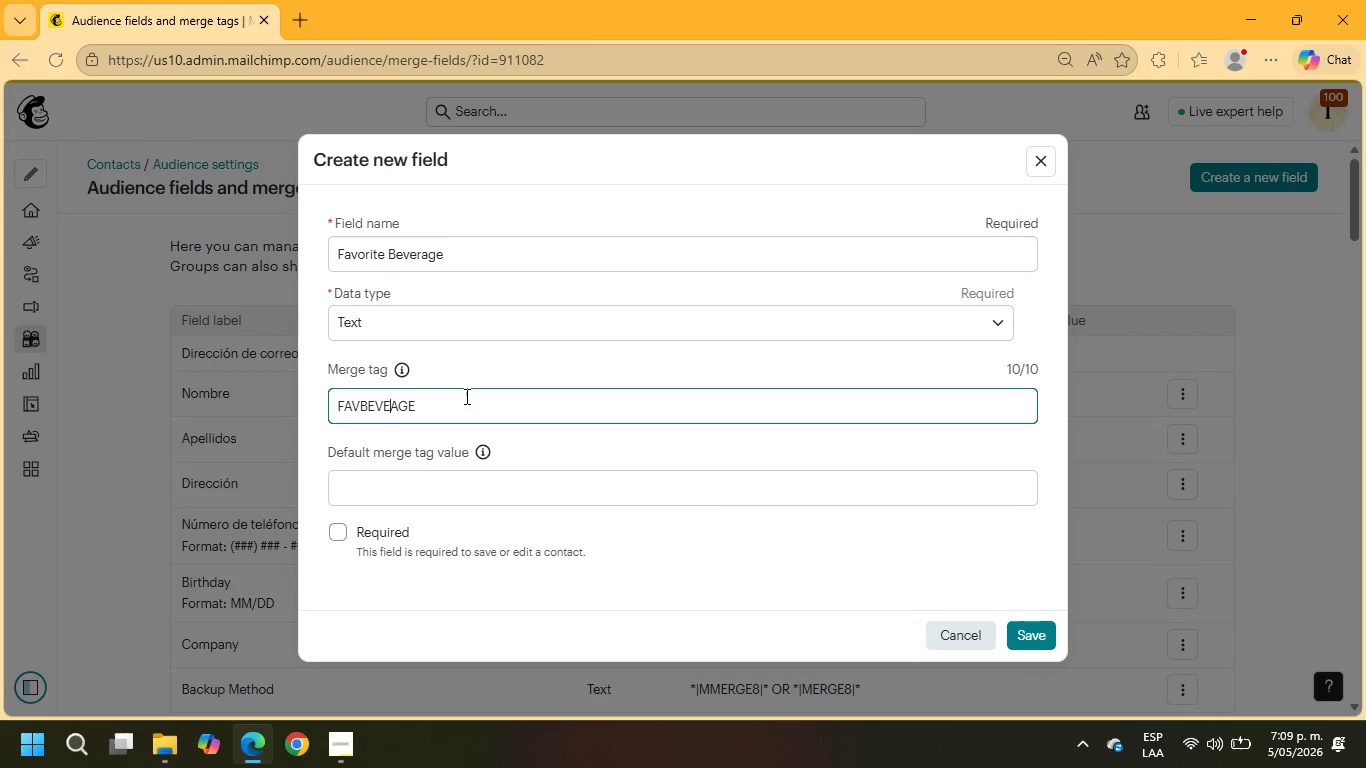 
key(R)
 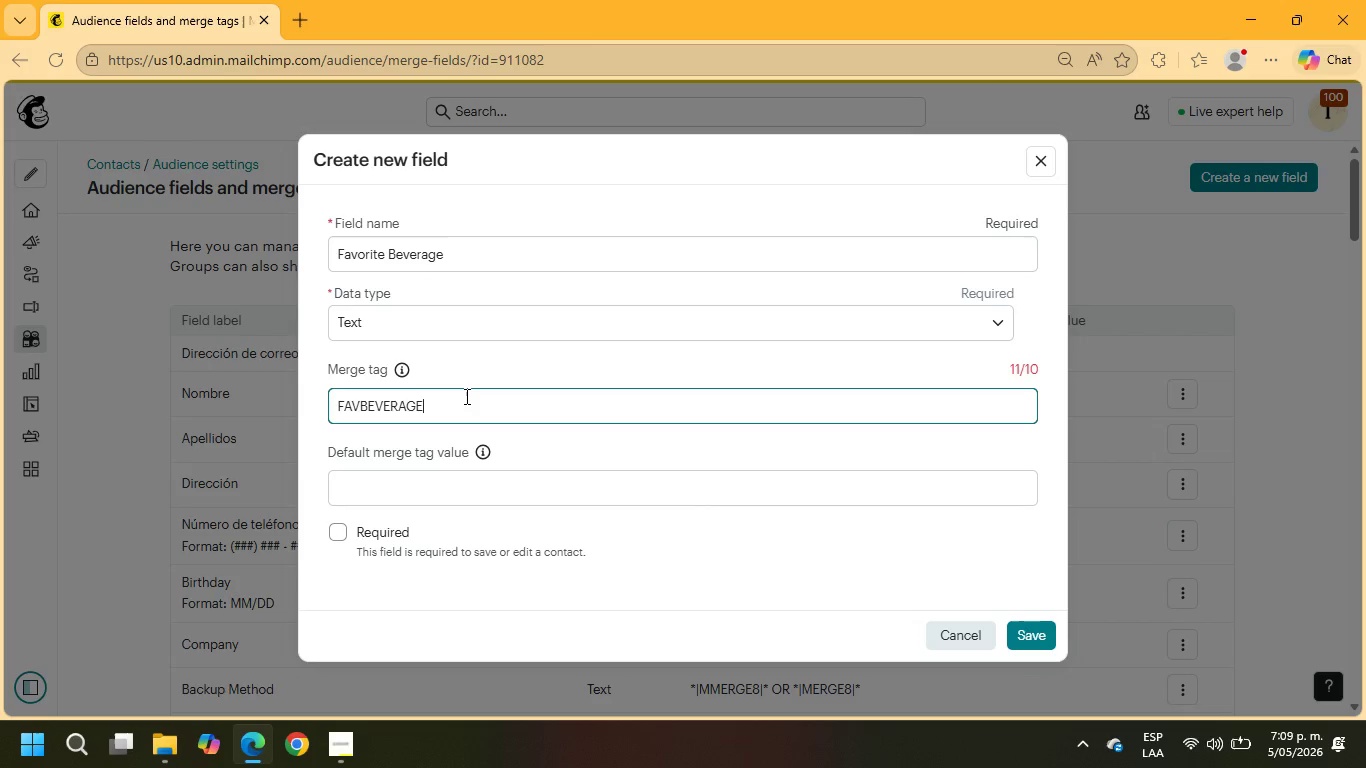 
key(Backspace)
 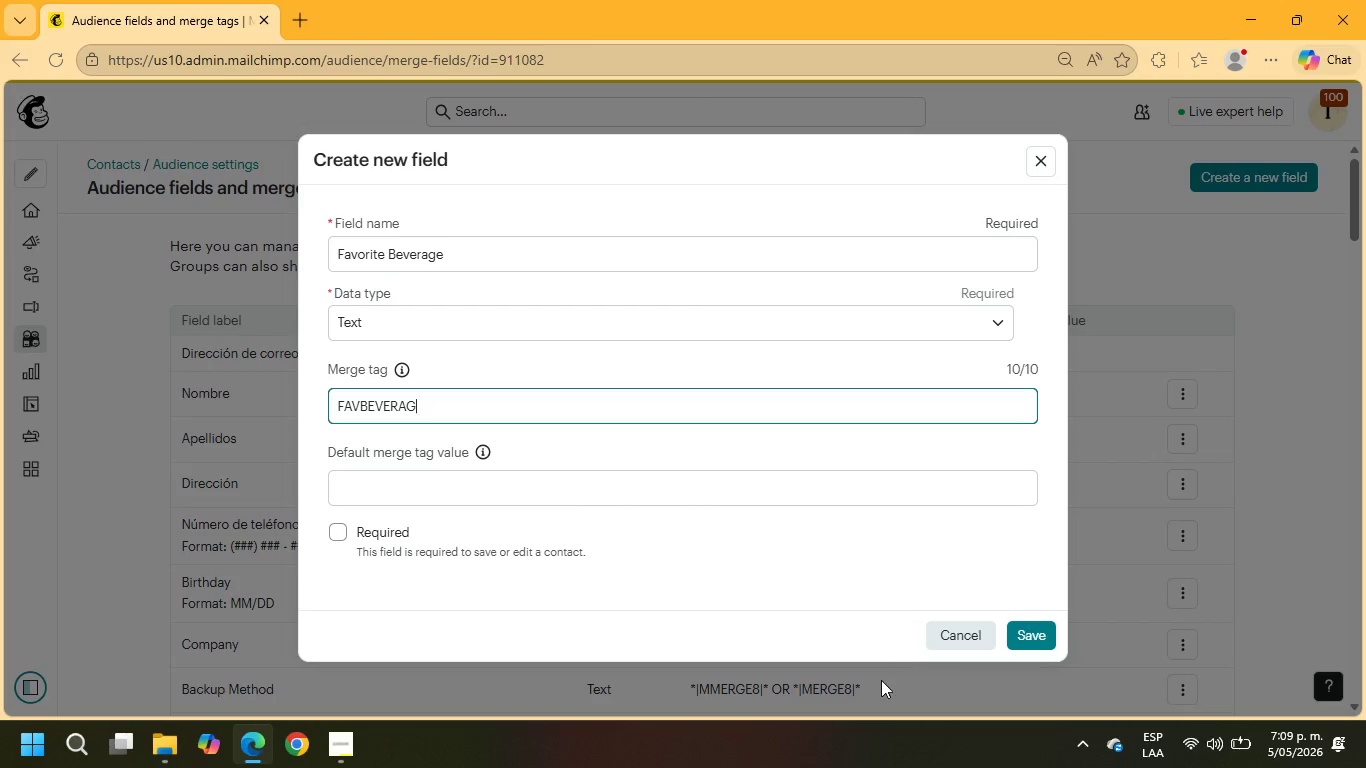 
wait(5.38)
 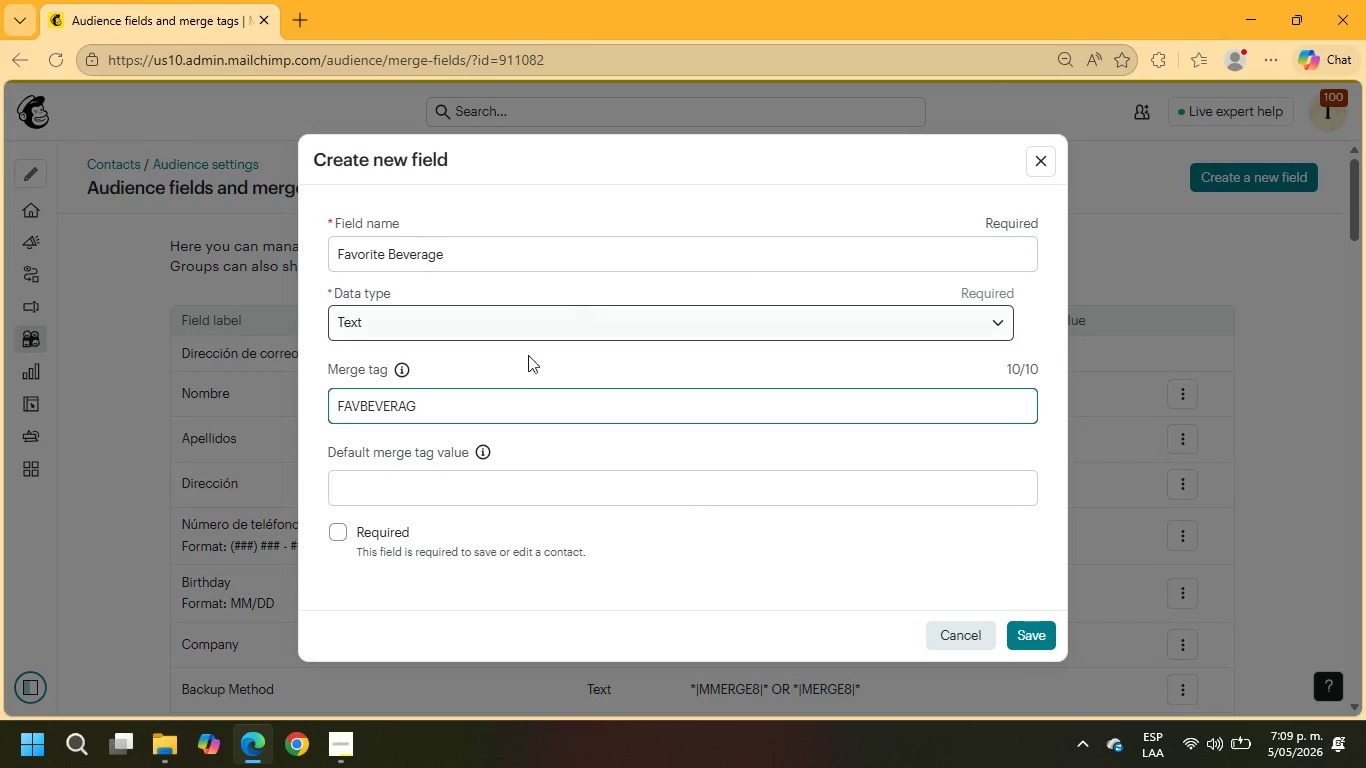 
left_click([1020, 631])
 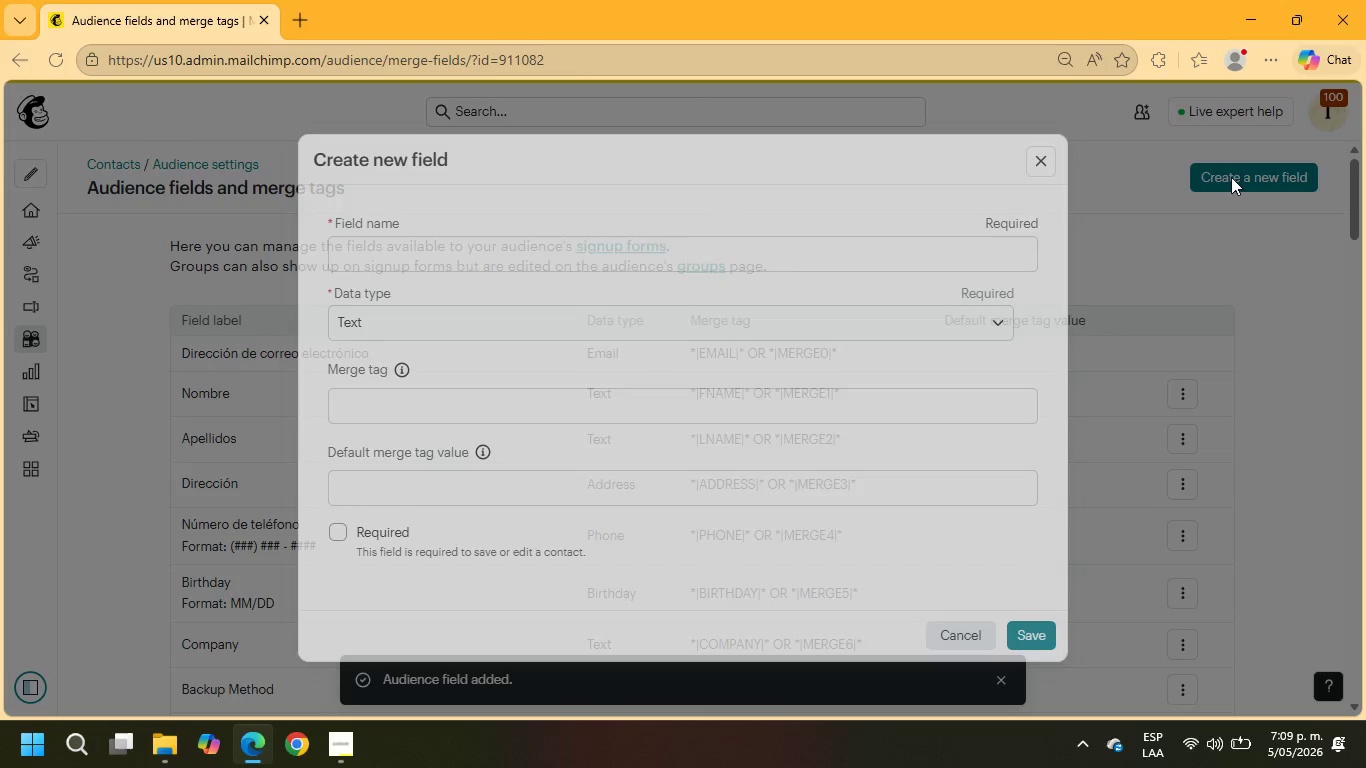 
left_click([496, 246])
 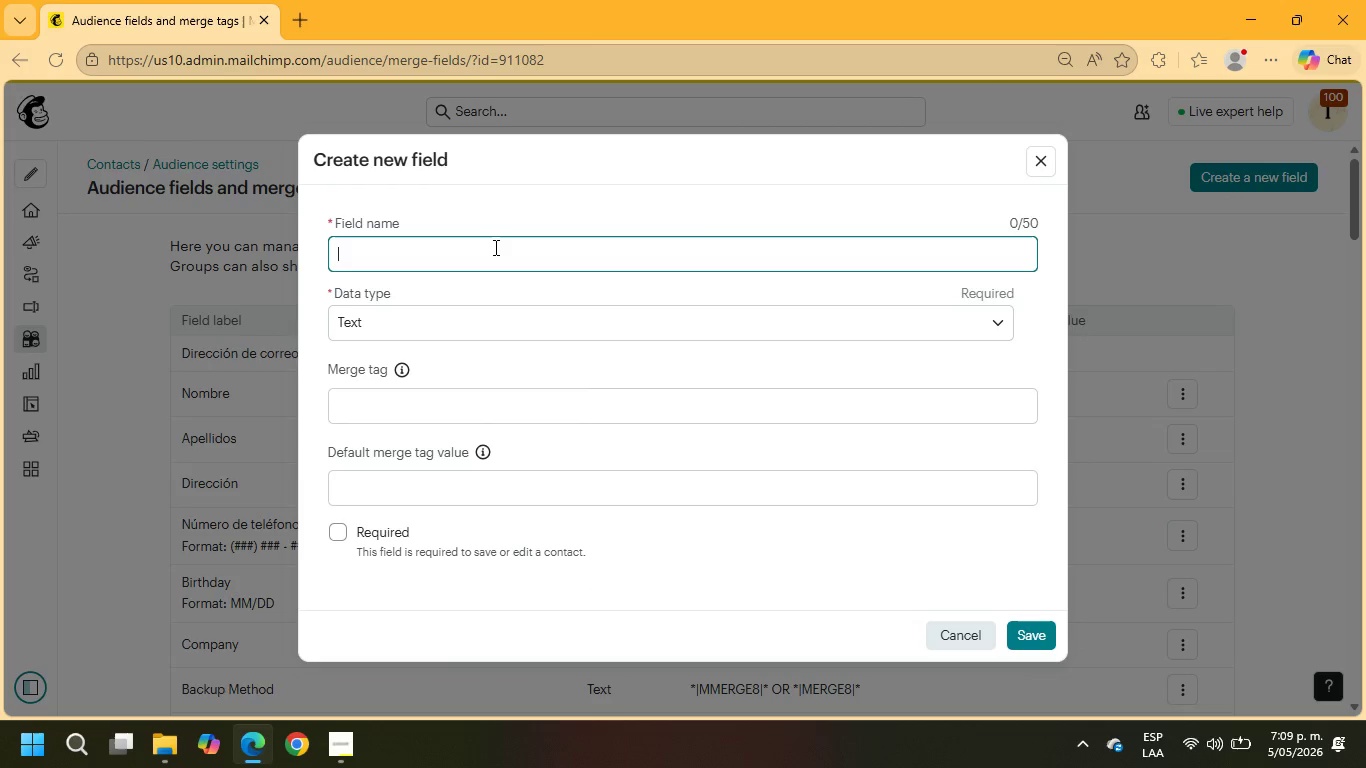 
type(las)
key(Backspace)
key(Backspace)
key(Backspace)
key(Backspace)
type(LAST_VISIT_DATE)
 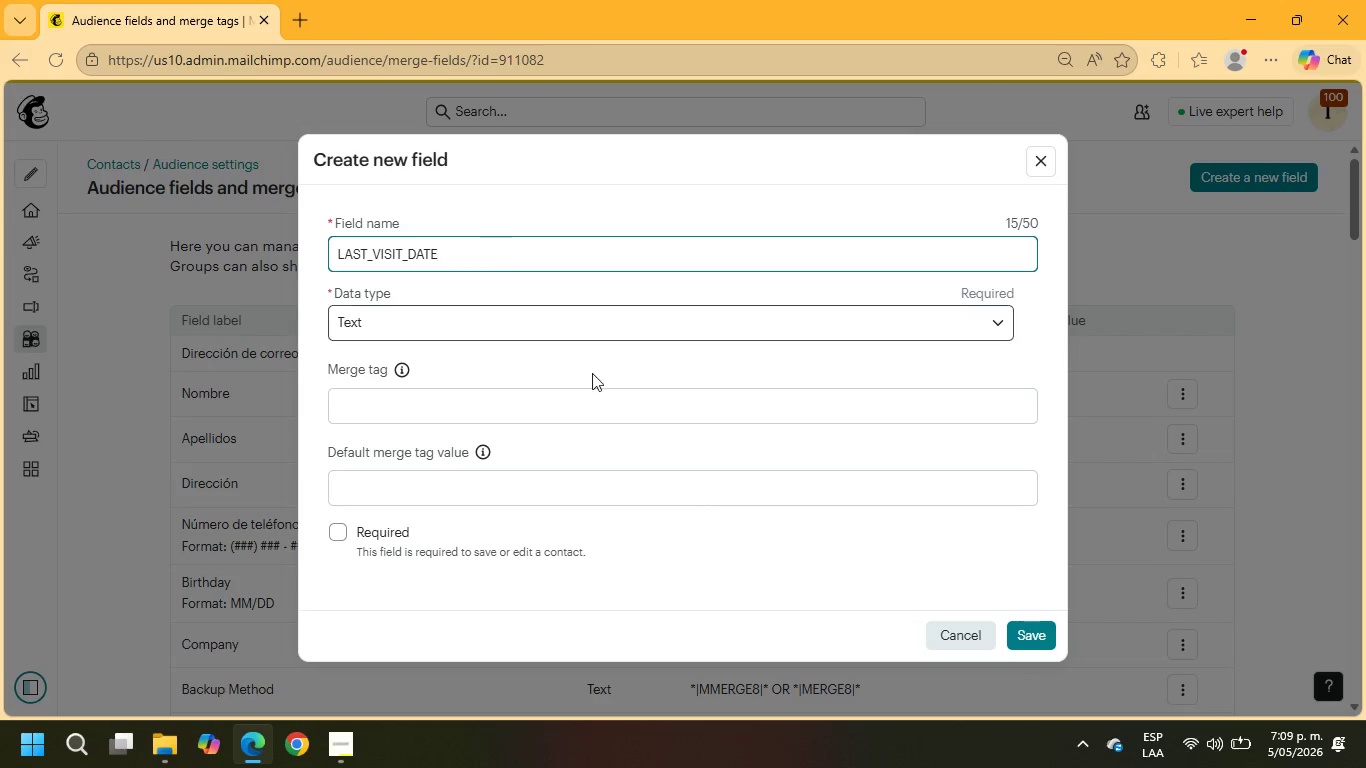 
left_click([586, 404])
 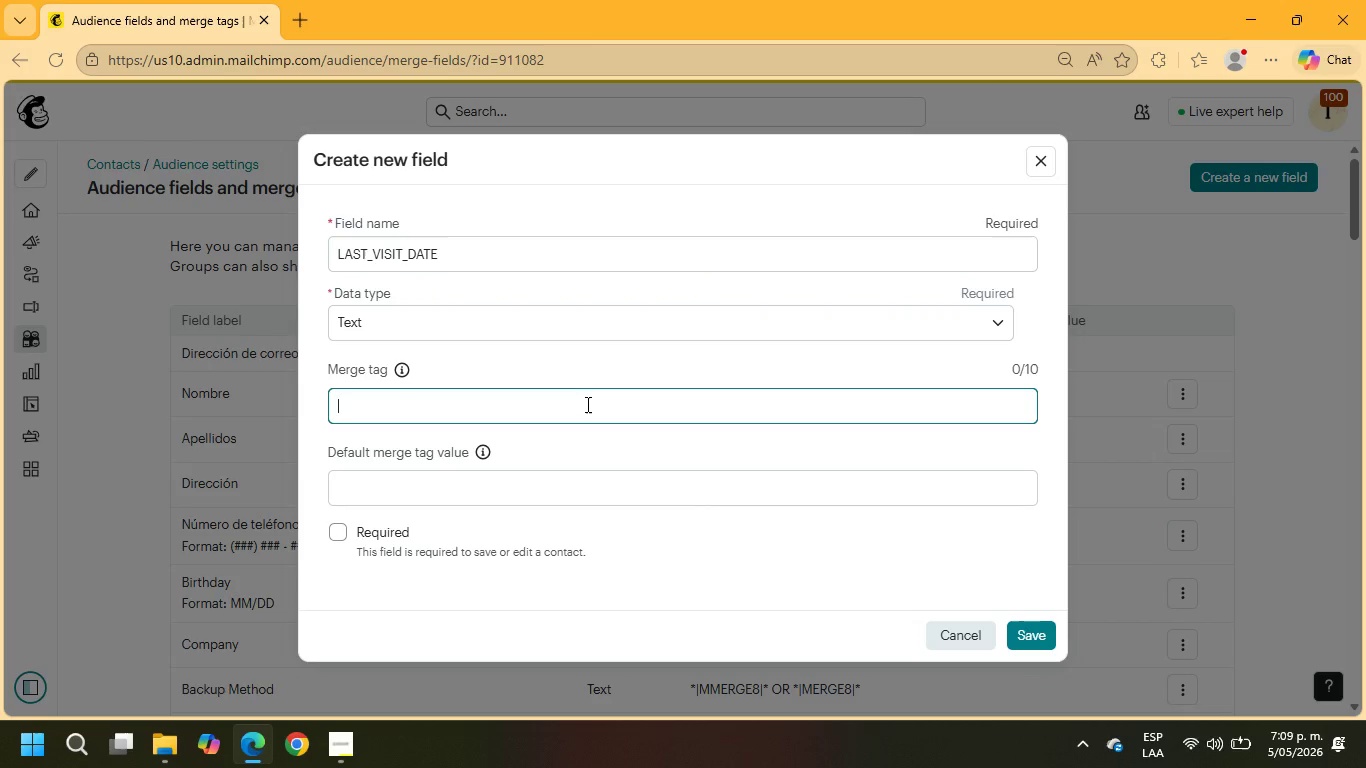 
type(LASTVISTDA)
 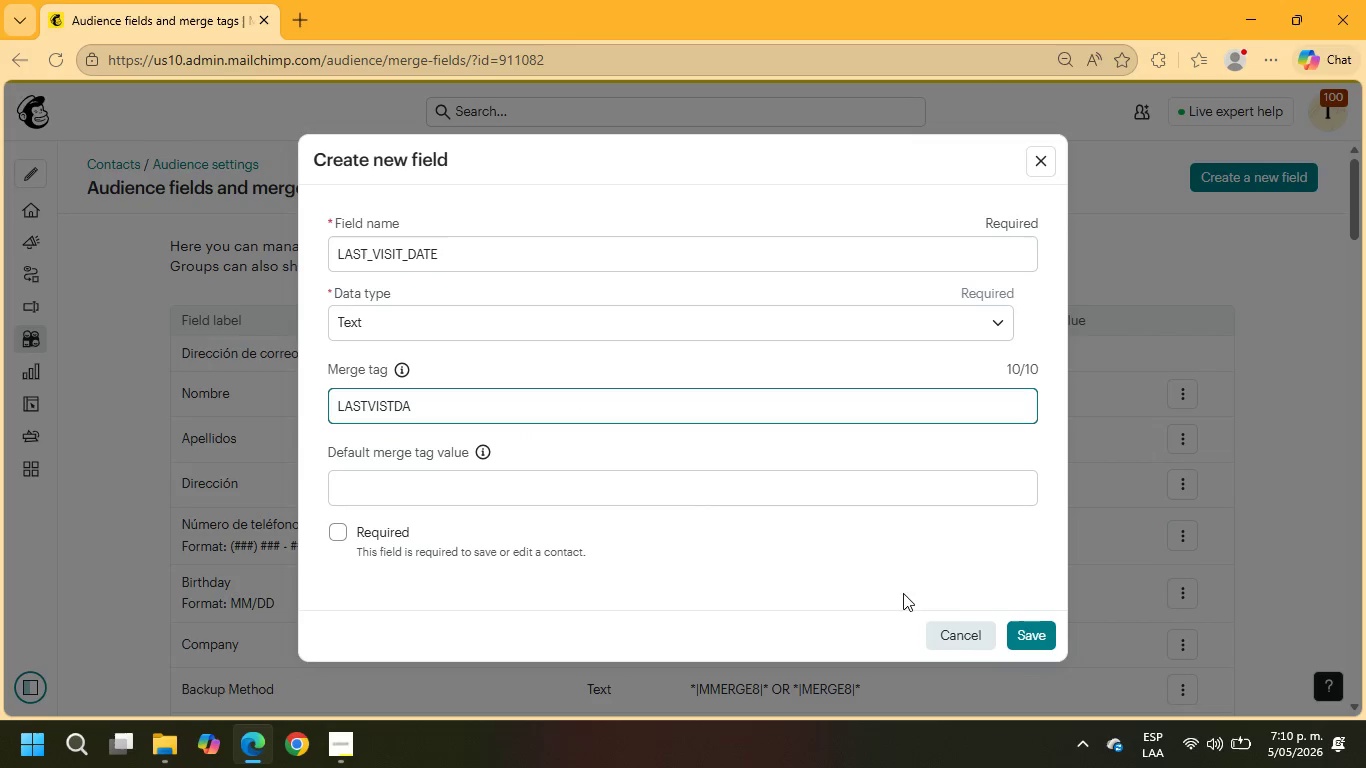 
left_click([1021, 634])
 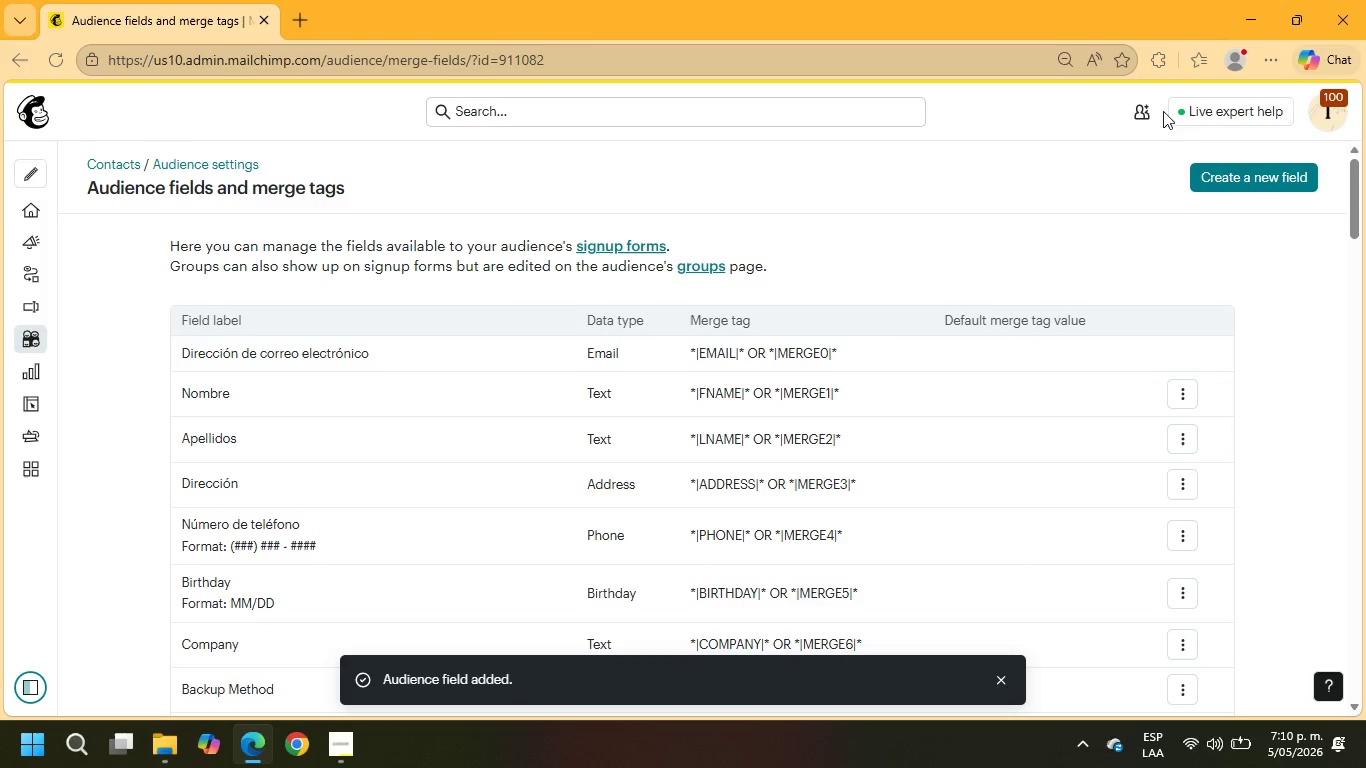 
left_click([1231, 173])
 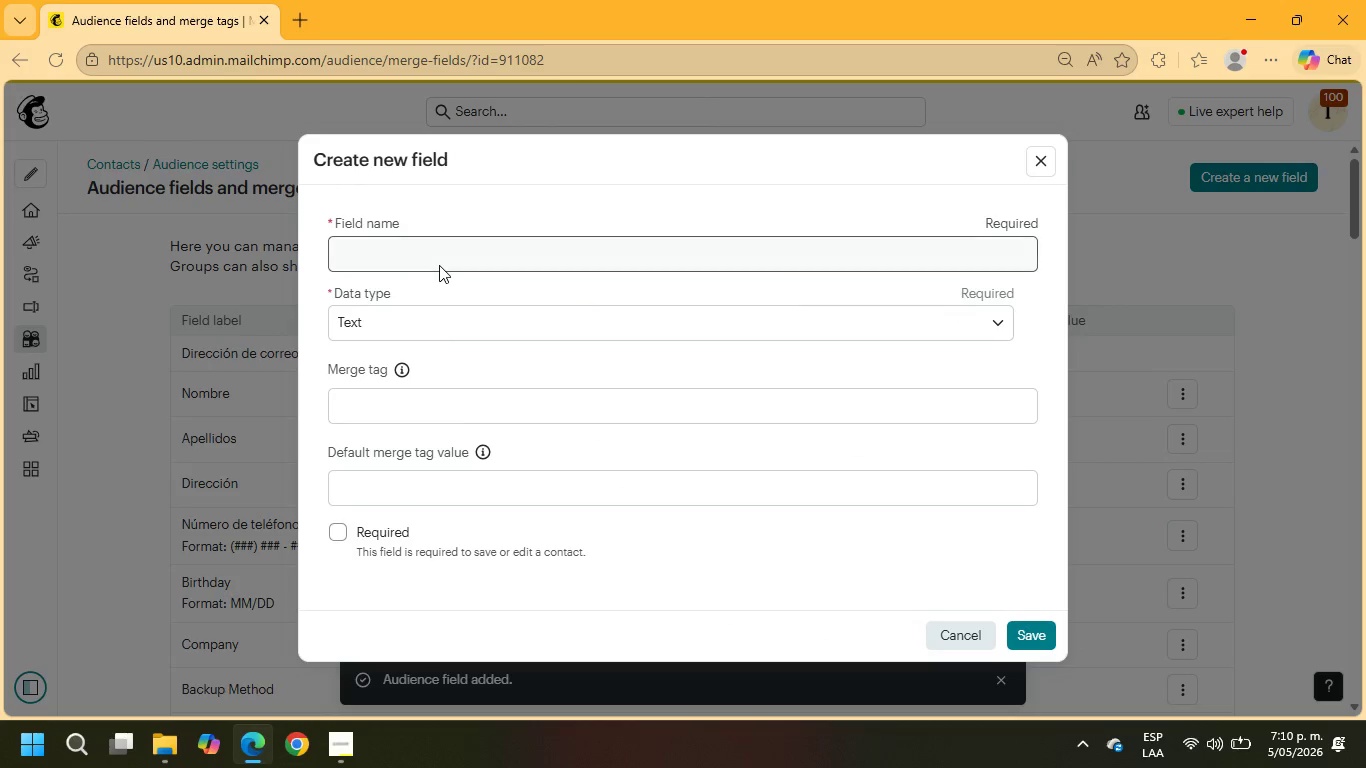 
left_click([437, 257])
 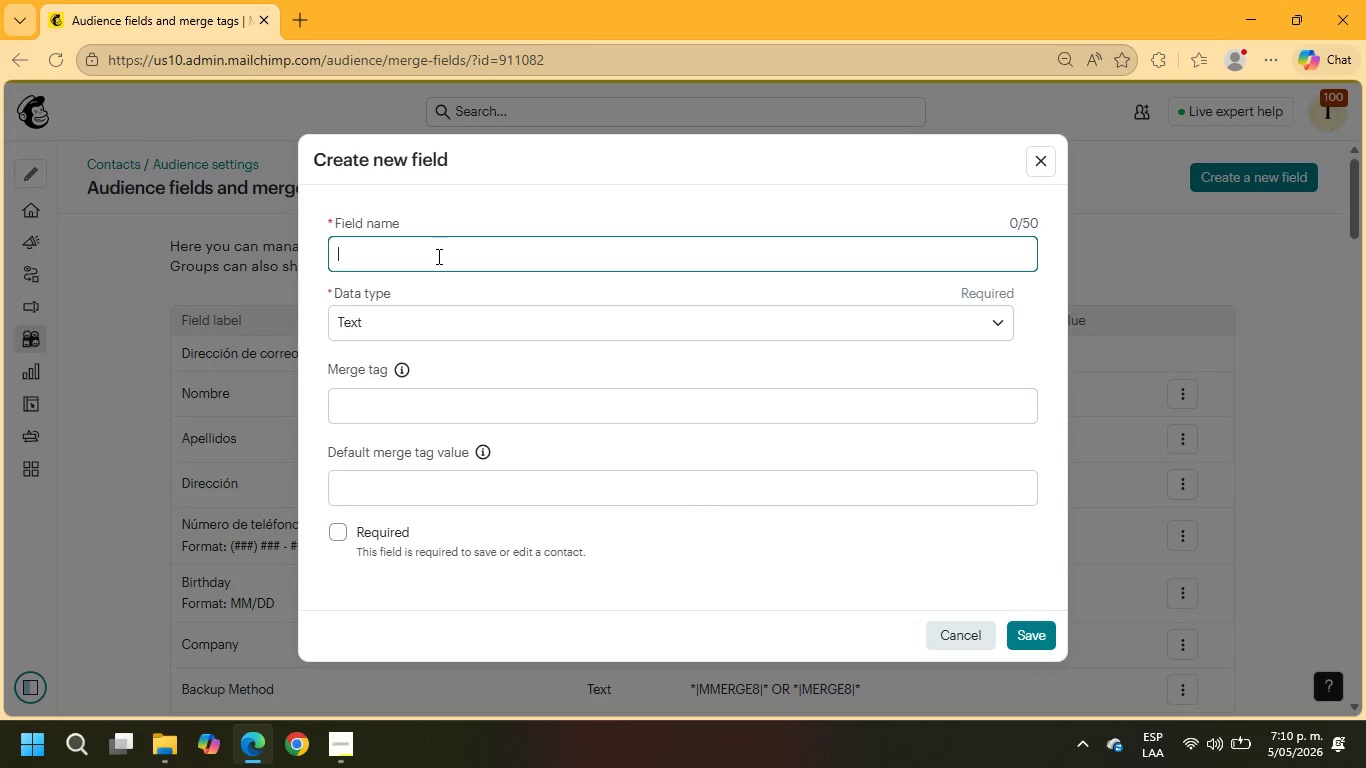 
type(FILFE )
key(Backspace)
key(Backspace)
key(Backspace)
key(Backspace)
key(Backspace)
key(Backspace)
key(Backspace)
type(LIFETIME SPED)
 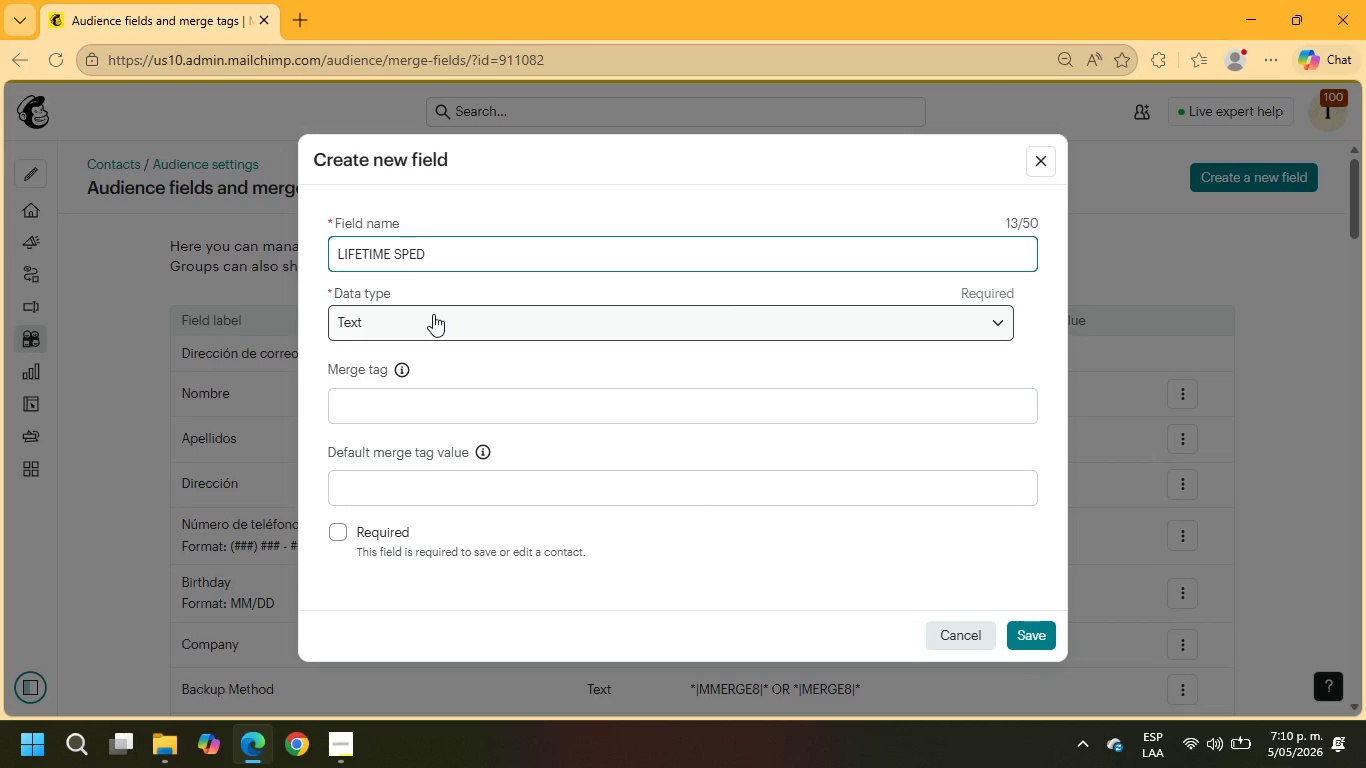 
key(Backspace)
type(ND)
 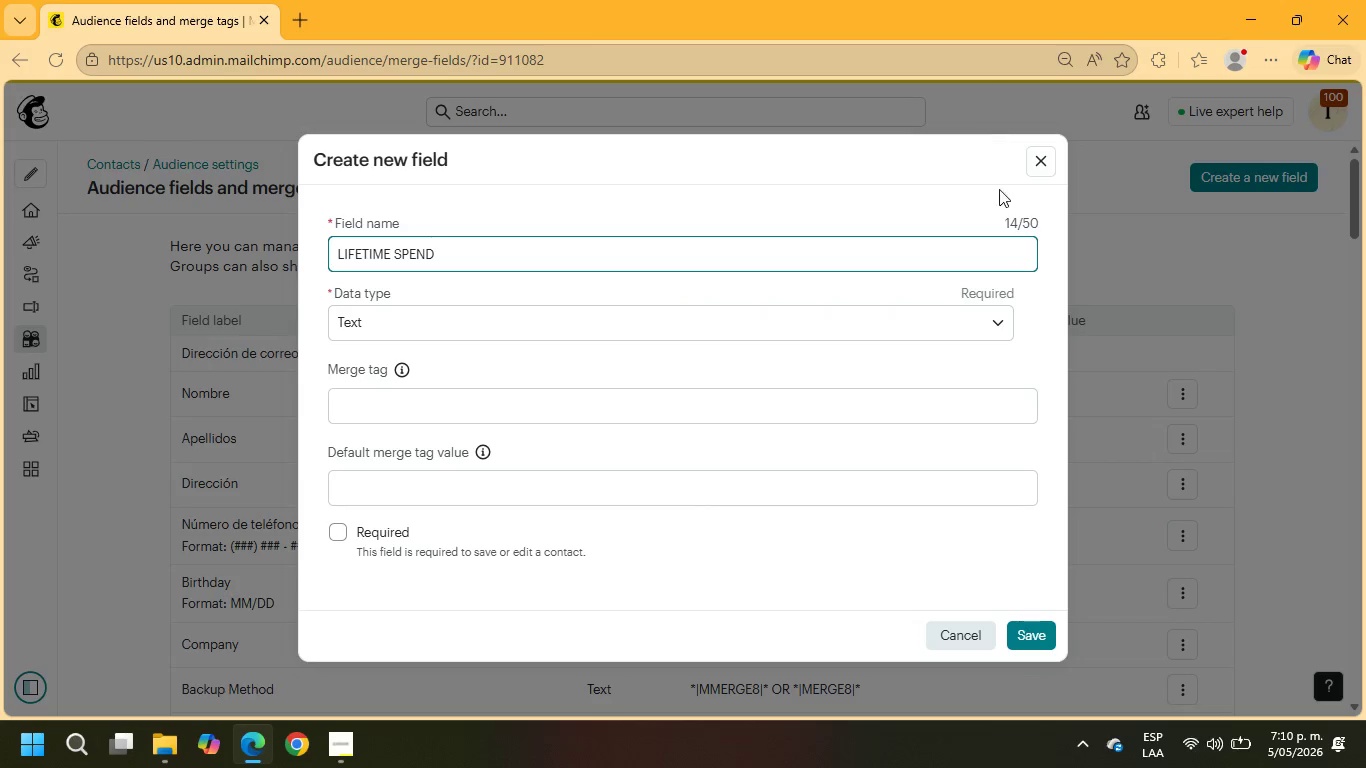 
left_click([1049, 158])
 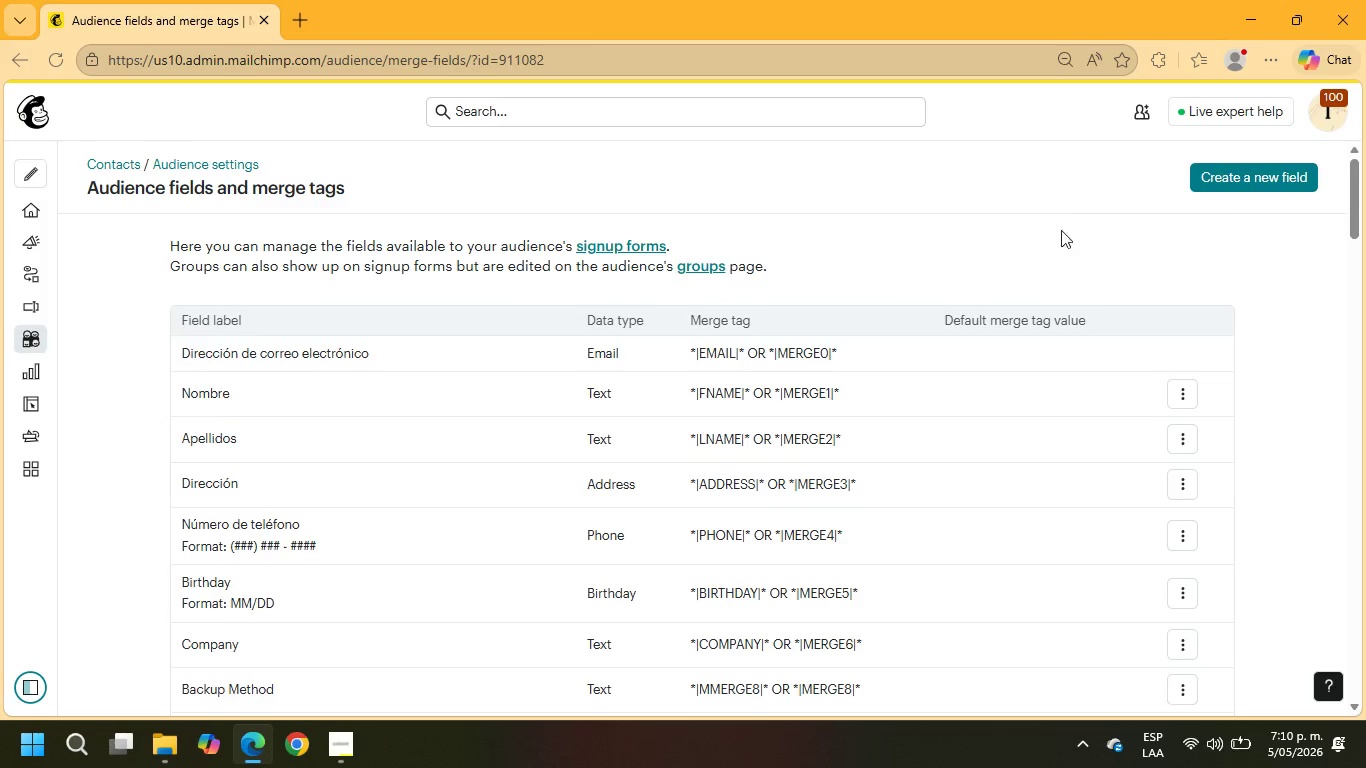 
scroll: coordinate [1082, 391], scroll_direction: down, amount: 44.0
 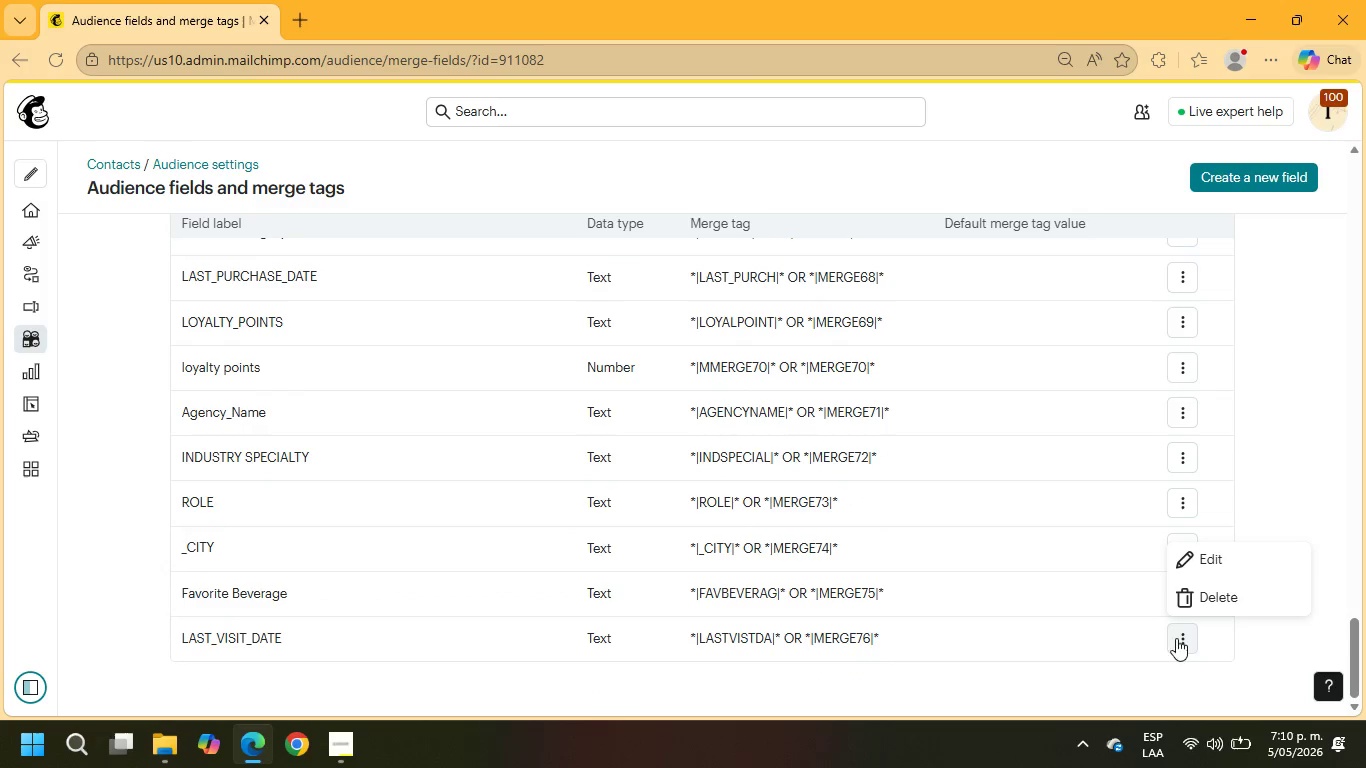 
left_click([1189, 573])
 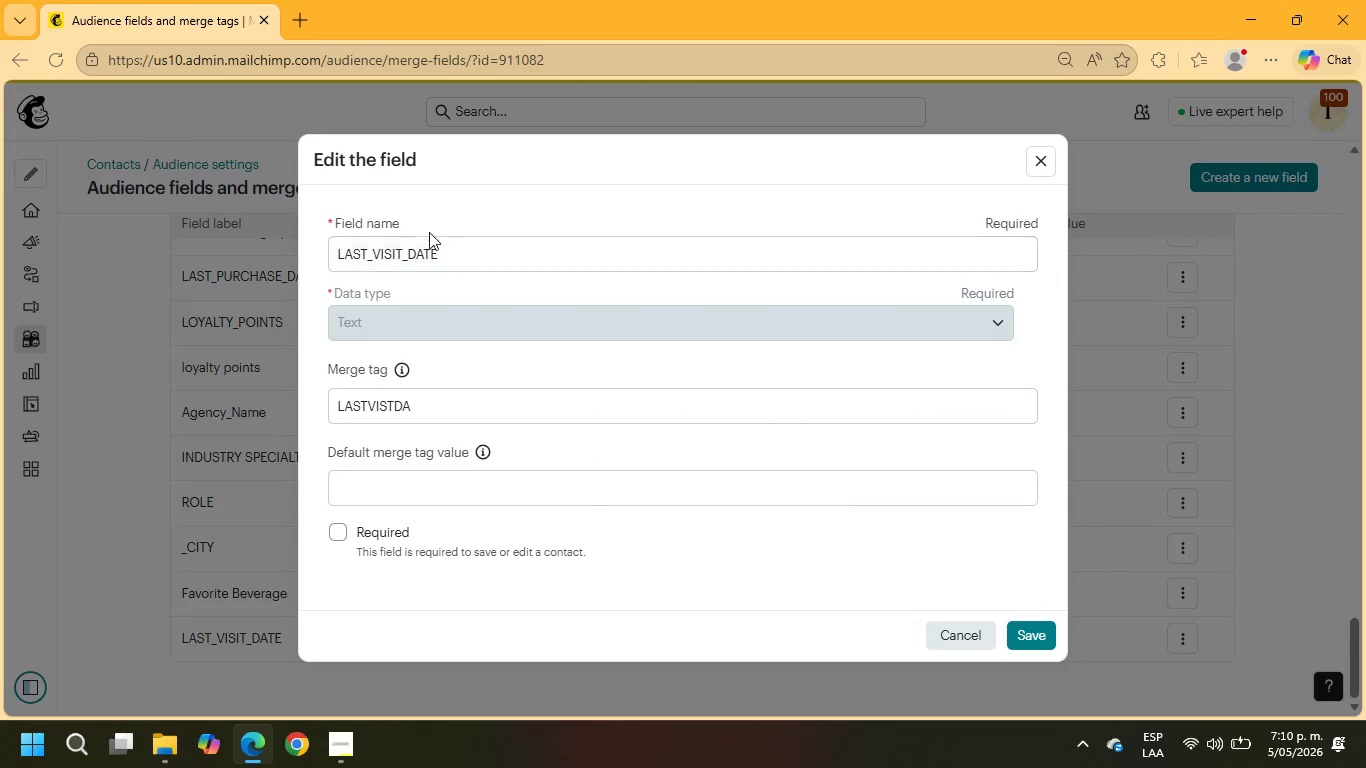 
left_click_drag(start_coordinate=[467, 255], to_coordinate=[207, 256])
 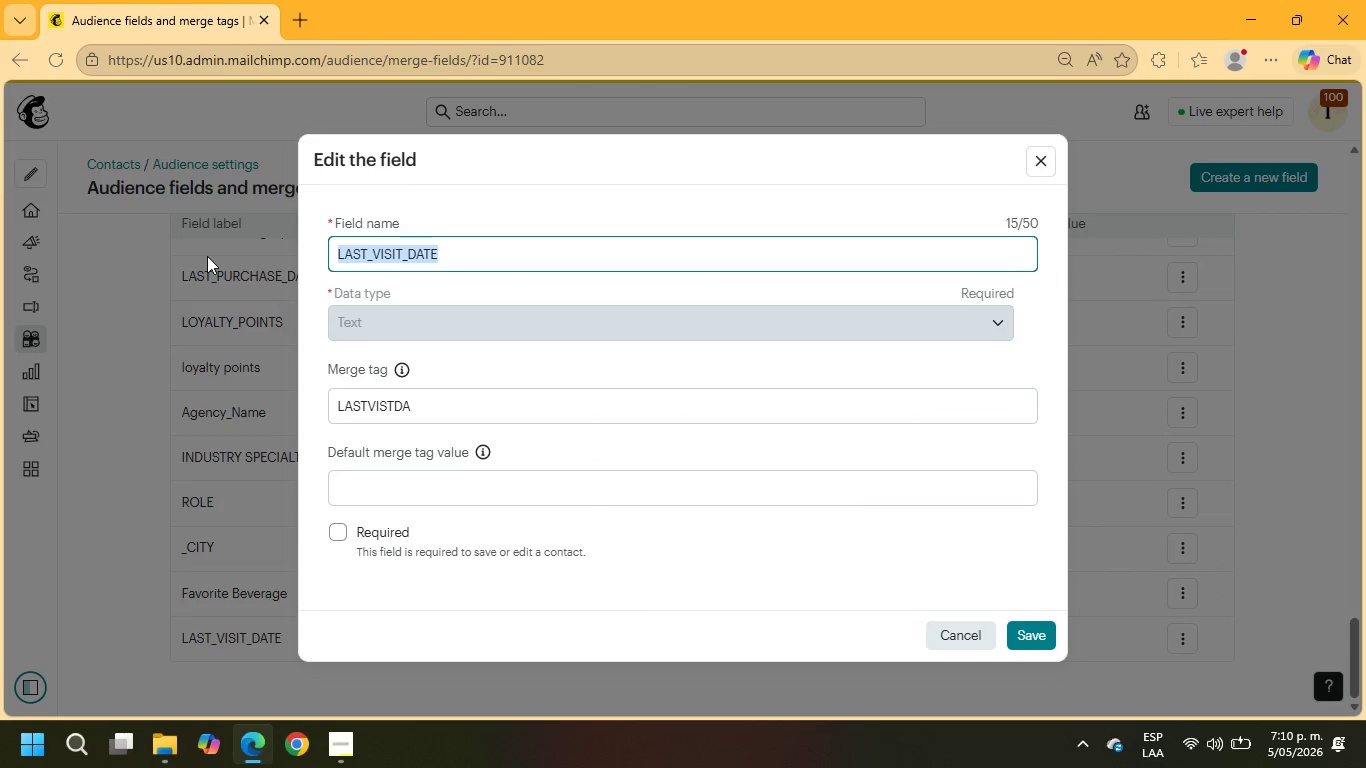 
key(Control+X)
 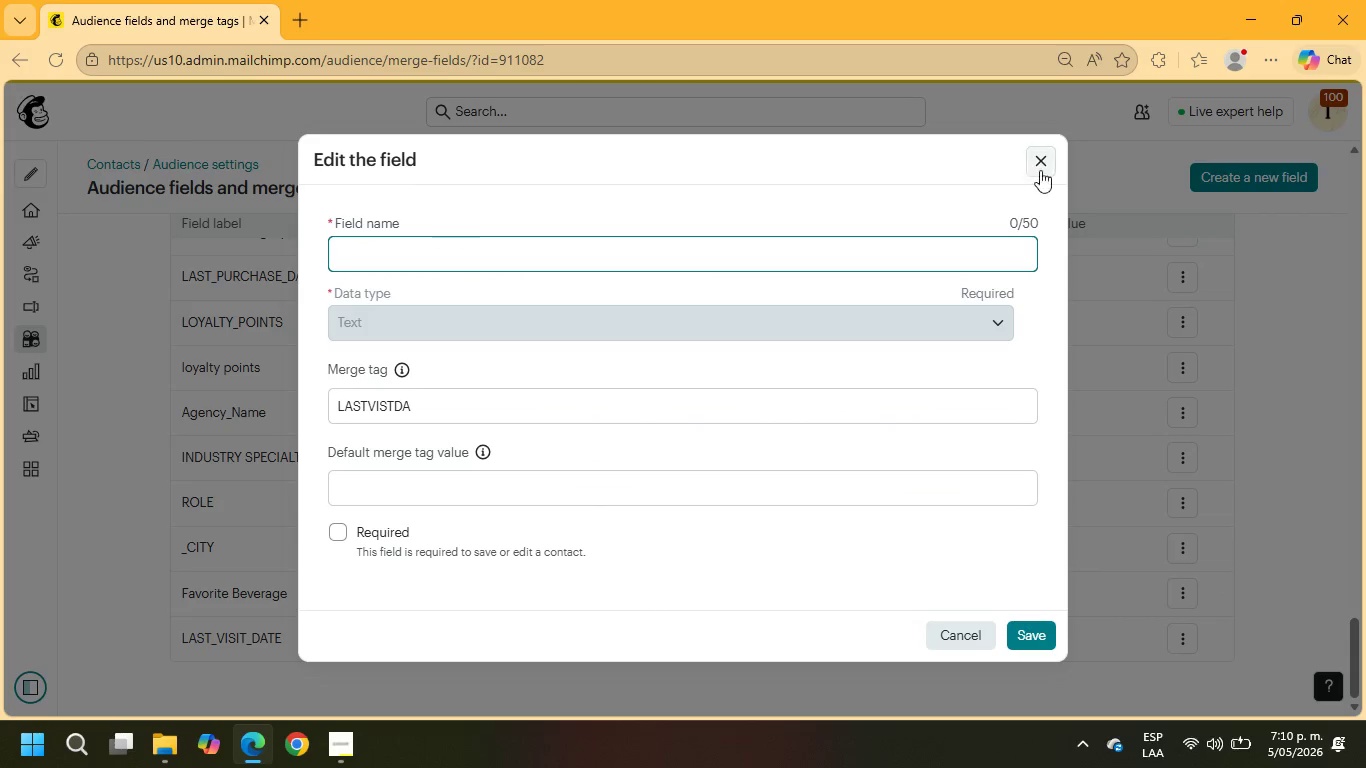 
left_click([1054, 161])
 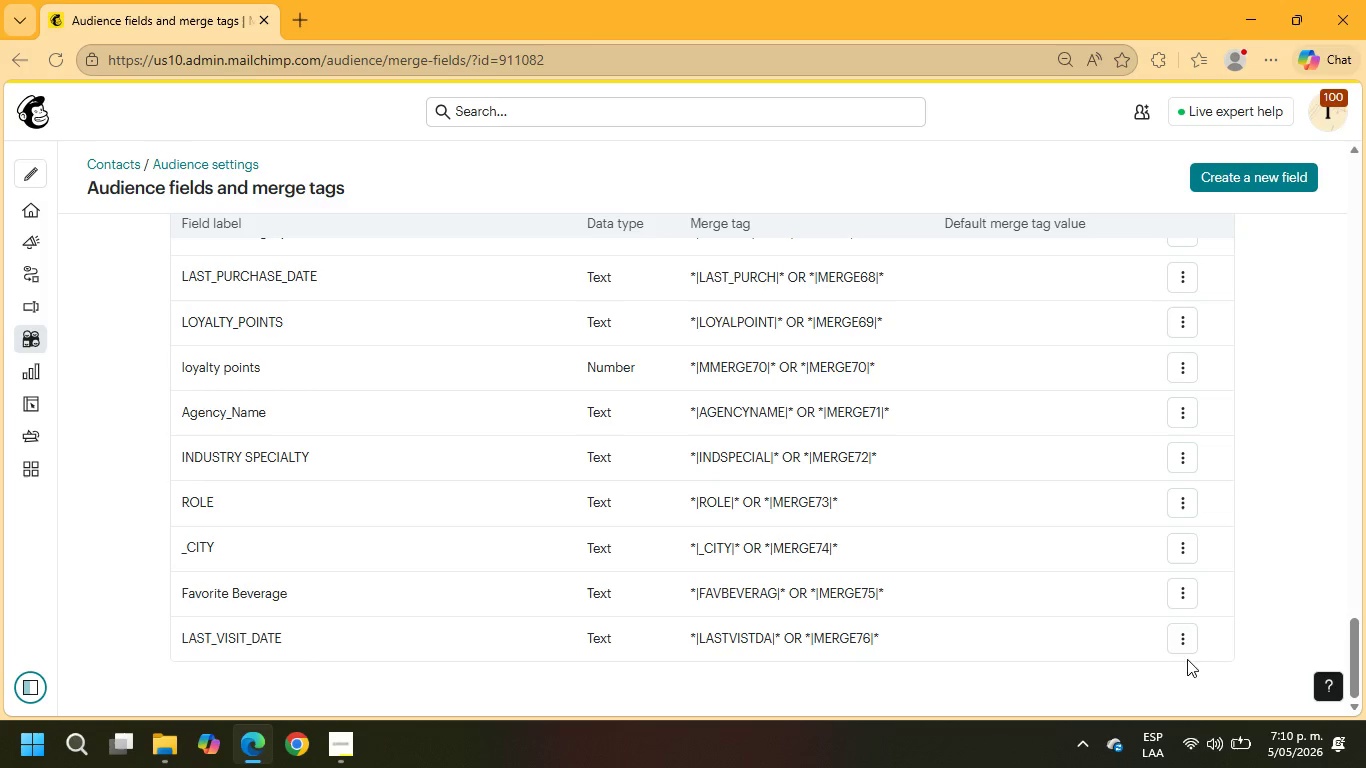 
left_click([1180, 640])
 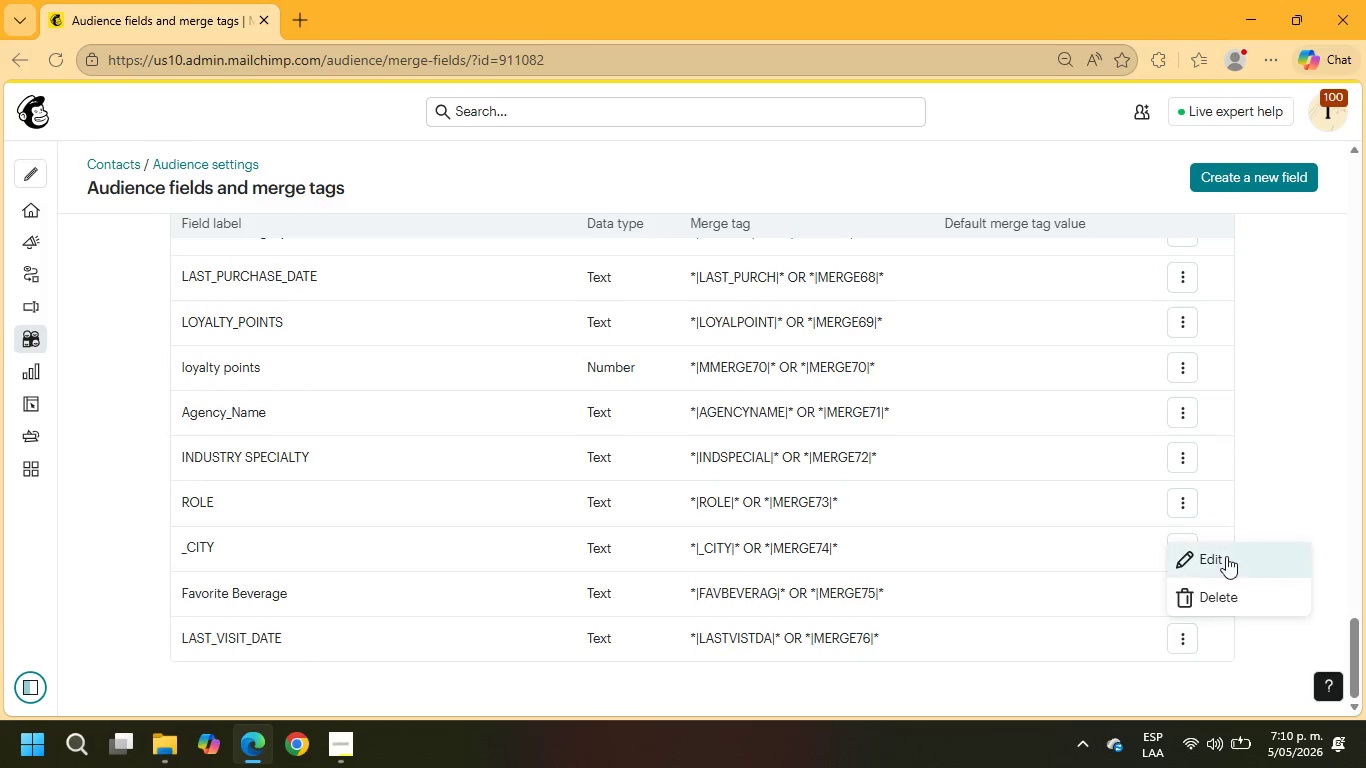 
left_click([1226, 556])
 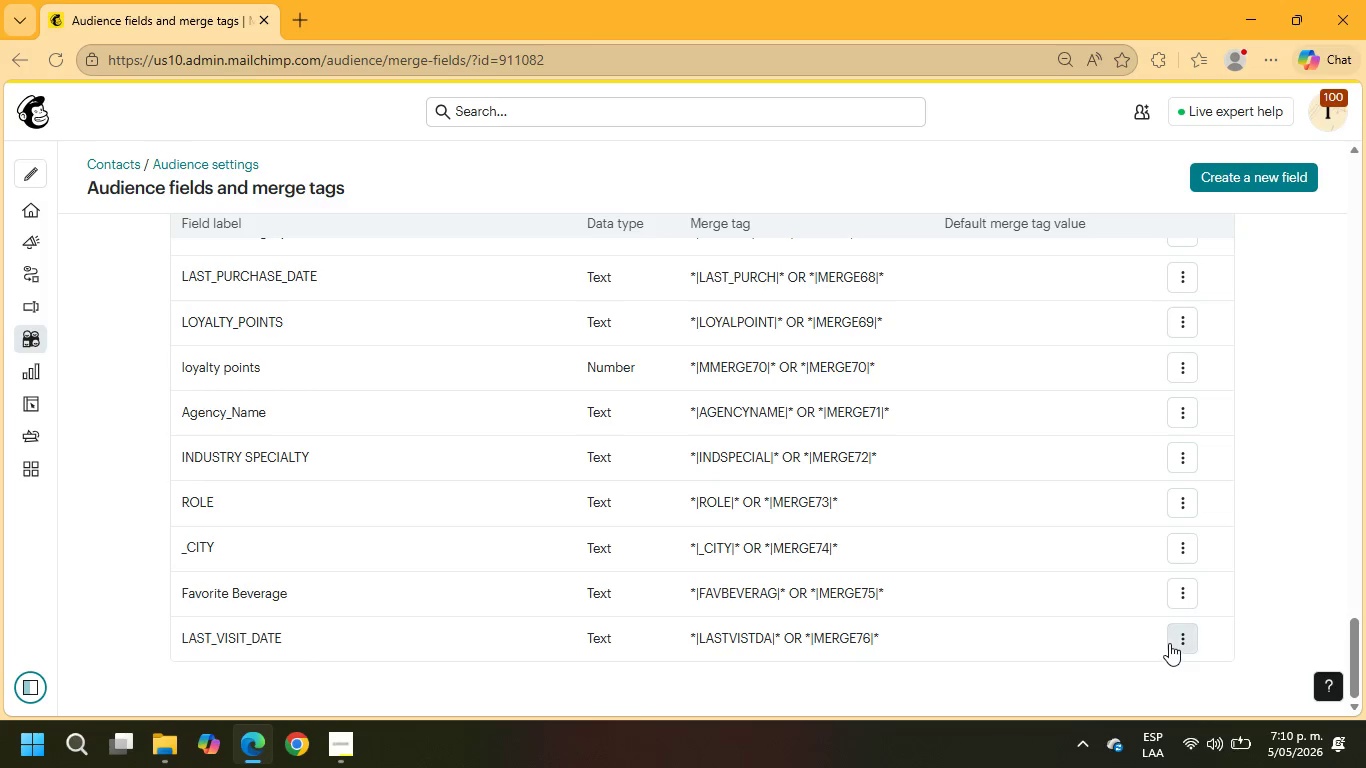 
left_click([1217, 611])
 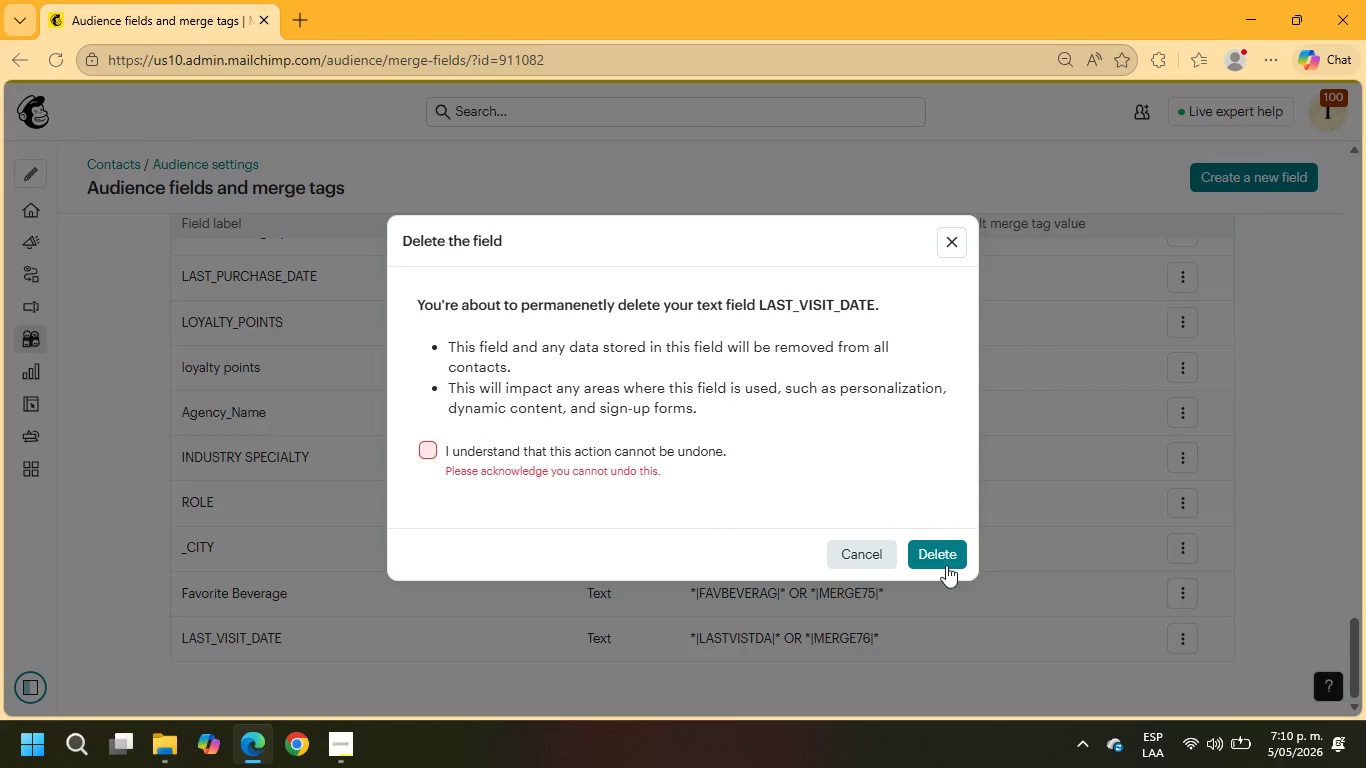 
left_click([623, 450])
 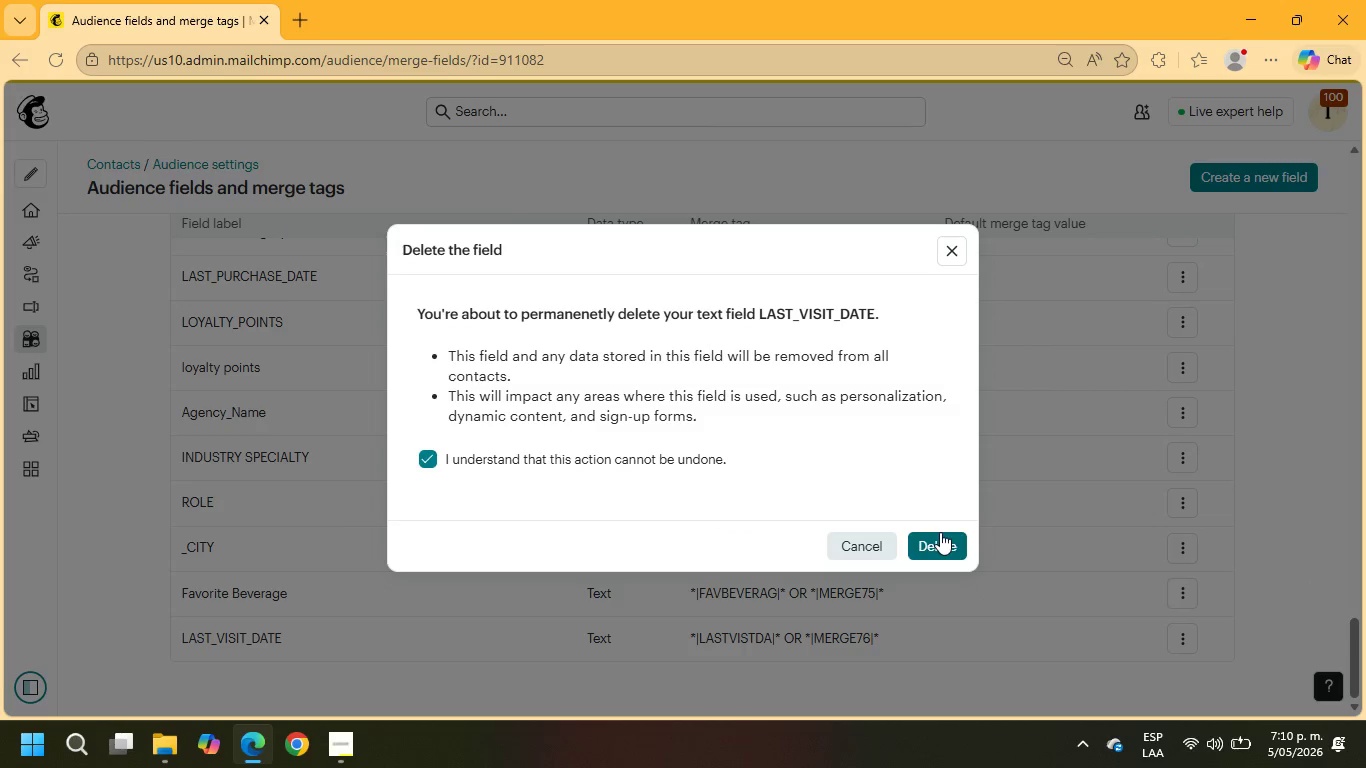 
double_click([944, 537])
 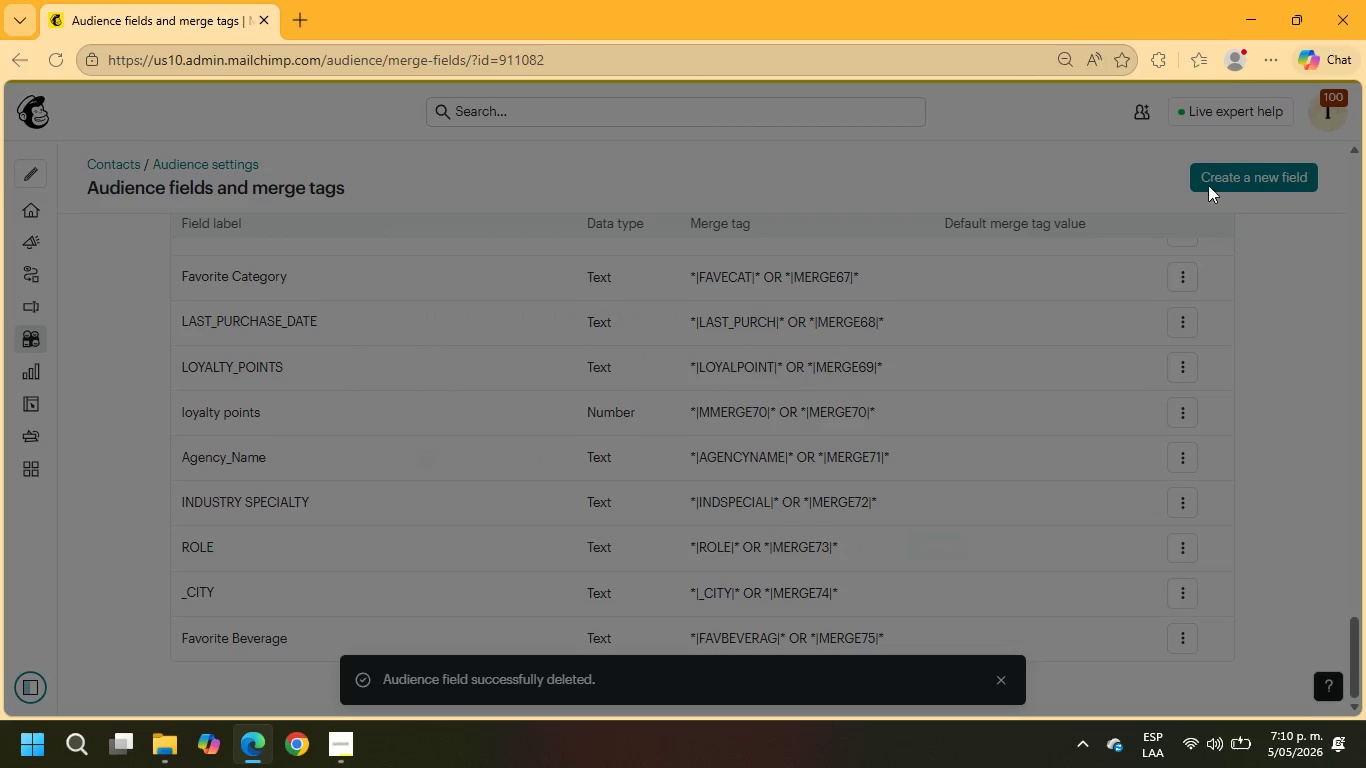 
left_click([1210, 167])
 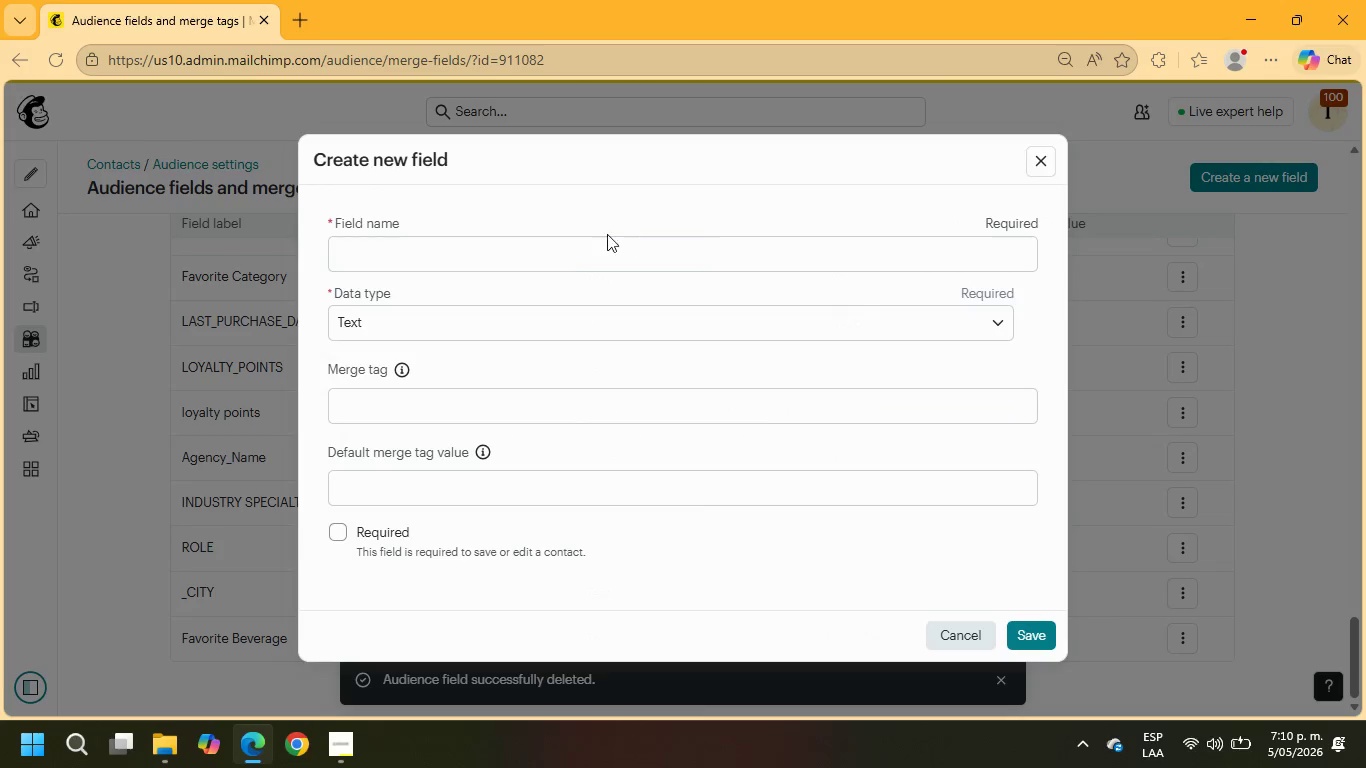 
left_click([567, 260])
 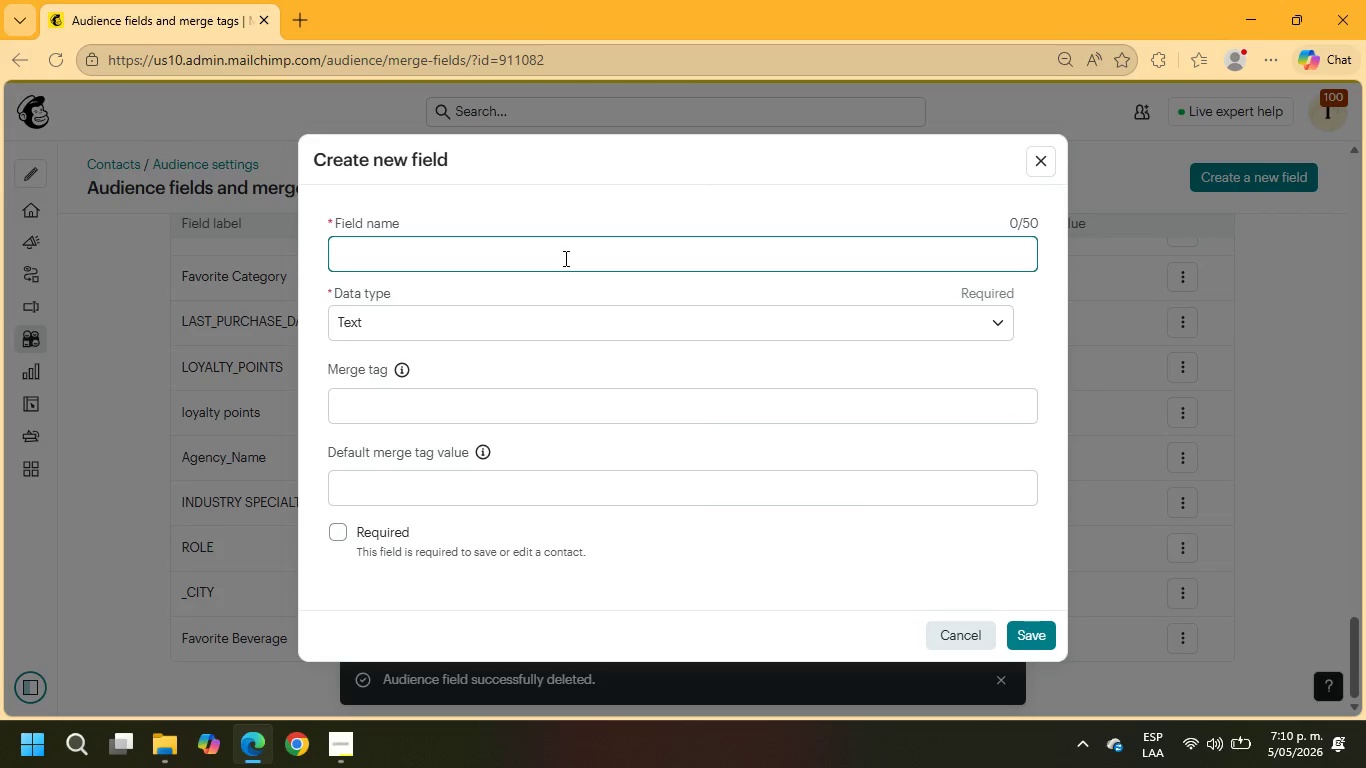 
type(LAST>VISIT)
key(Backspace)
key(Backspace)
key(Backspace)
key(Backspace)
key(Backspace)
key(Backspace)
type( VISIT DATE)
 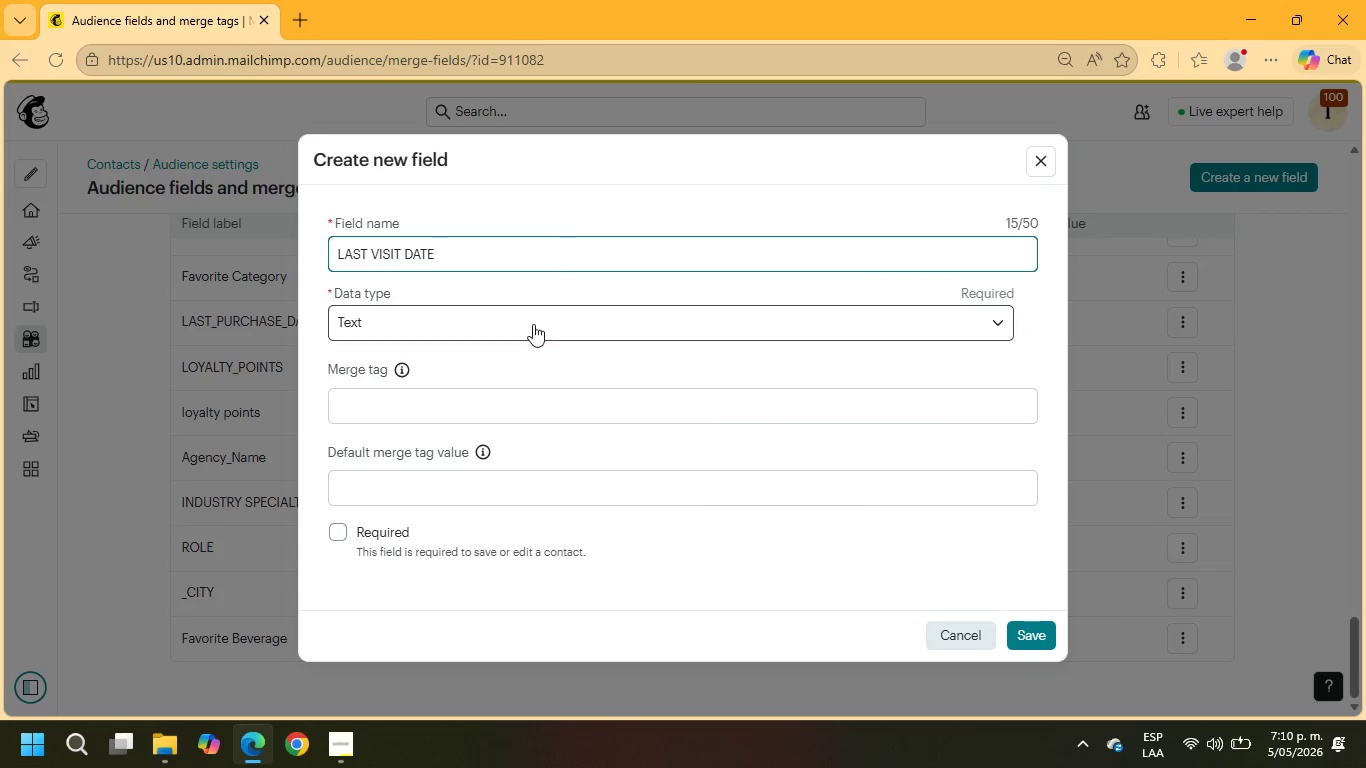 
left_click([463, 415])
 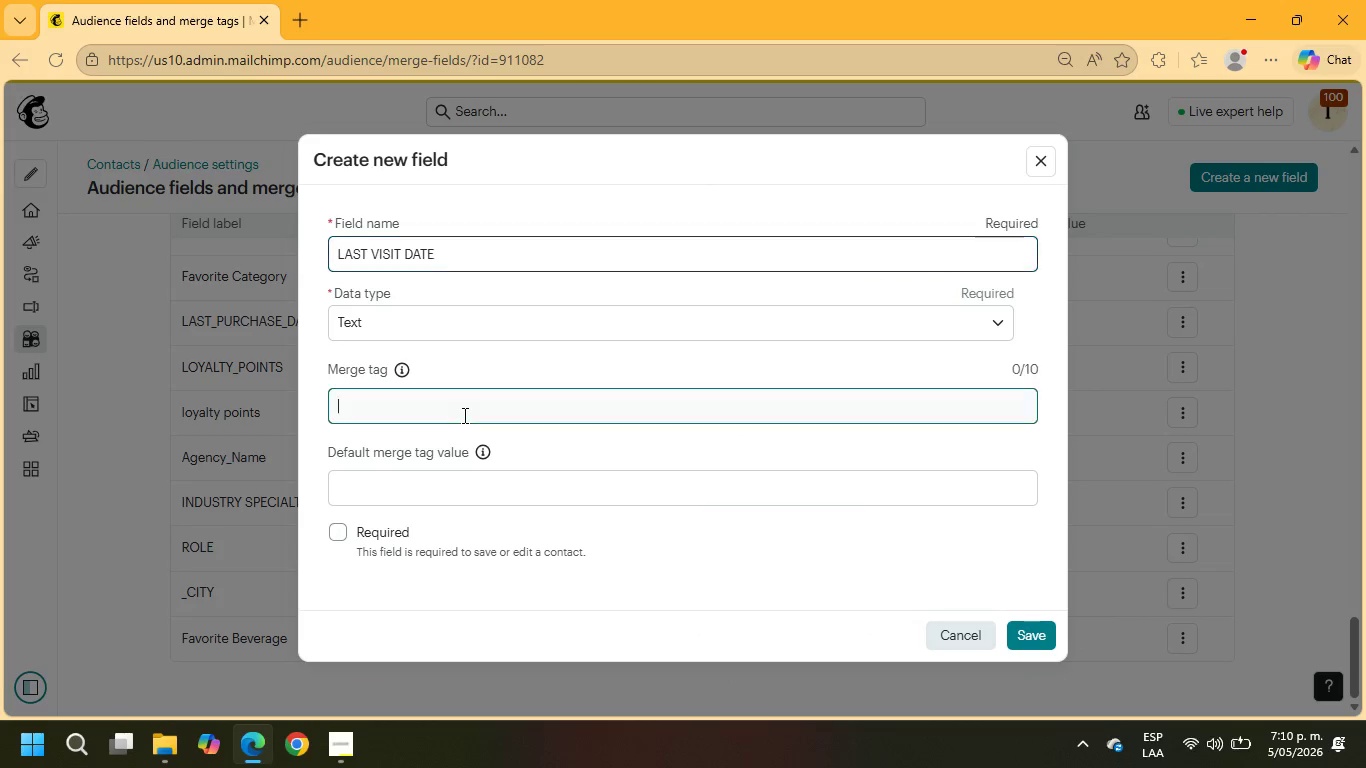 
key(Control+ControlLeft)
 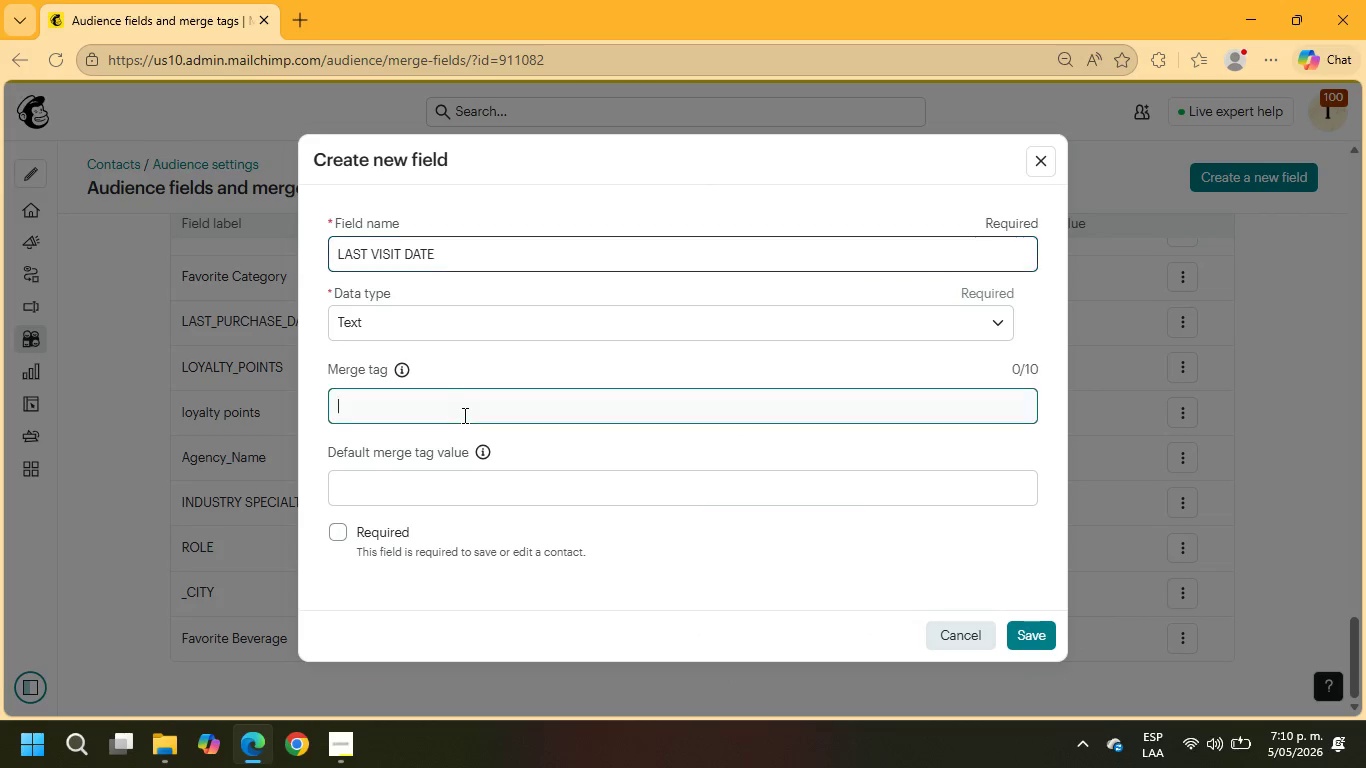 
key(Control+V)
 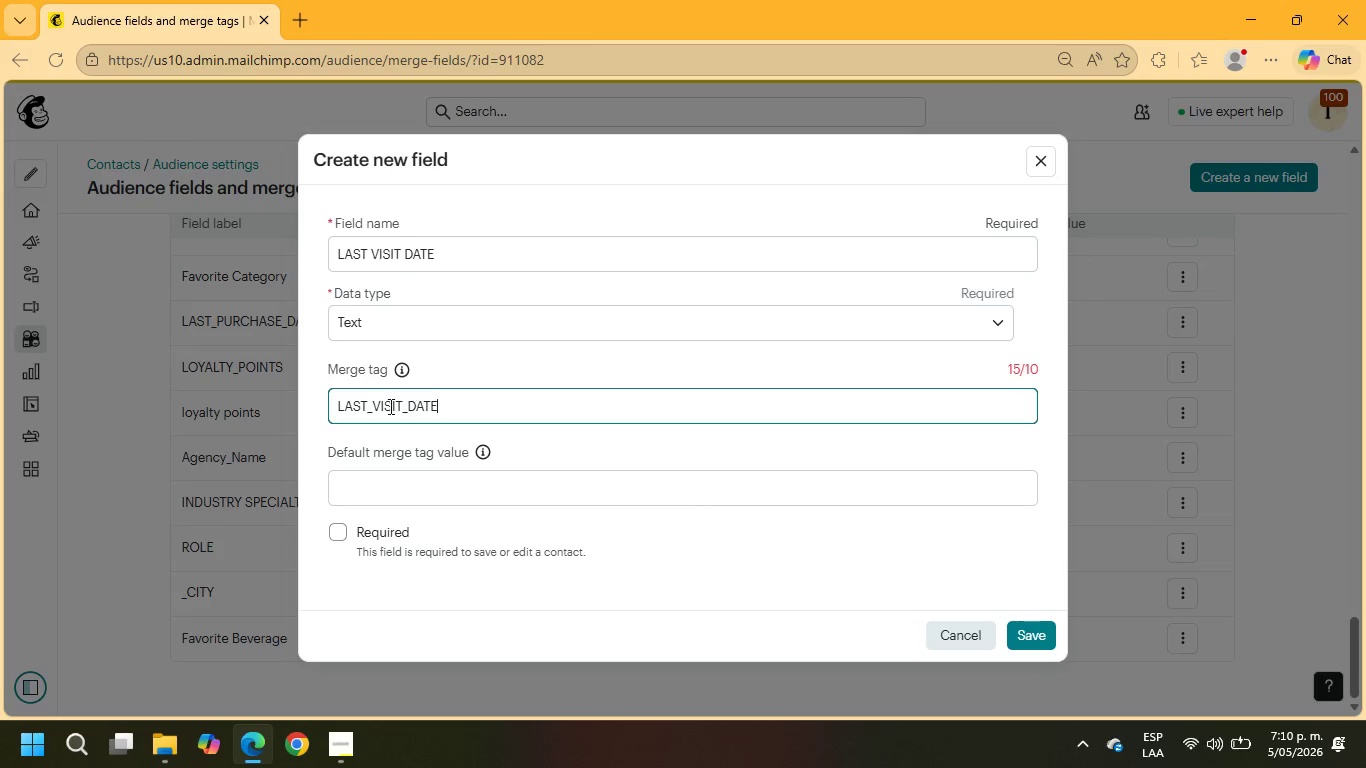 
left_click([372, 404])
 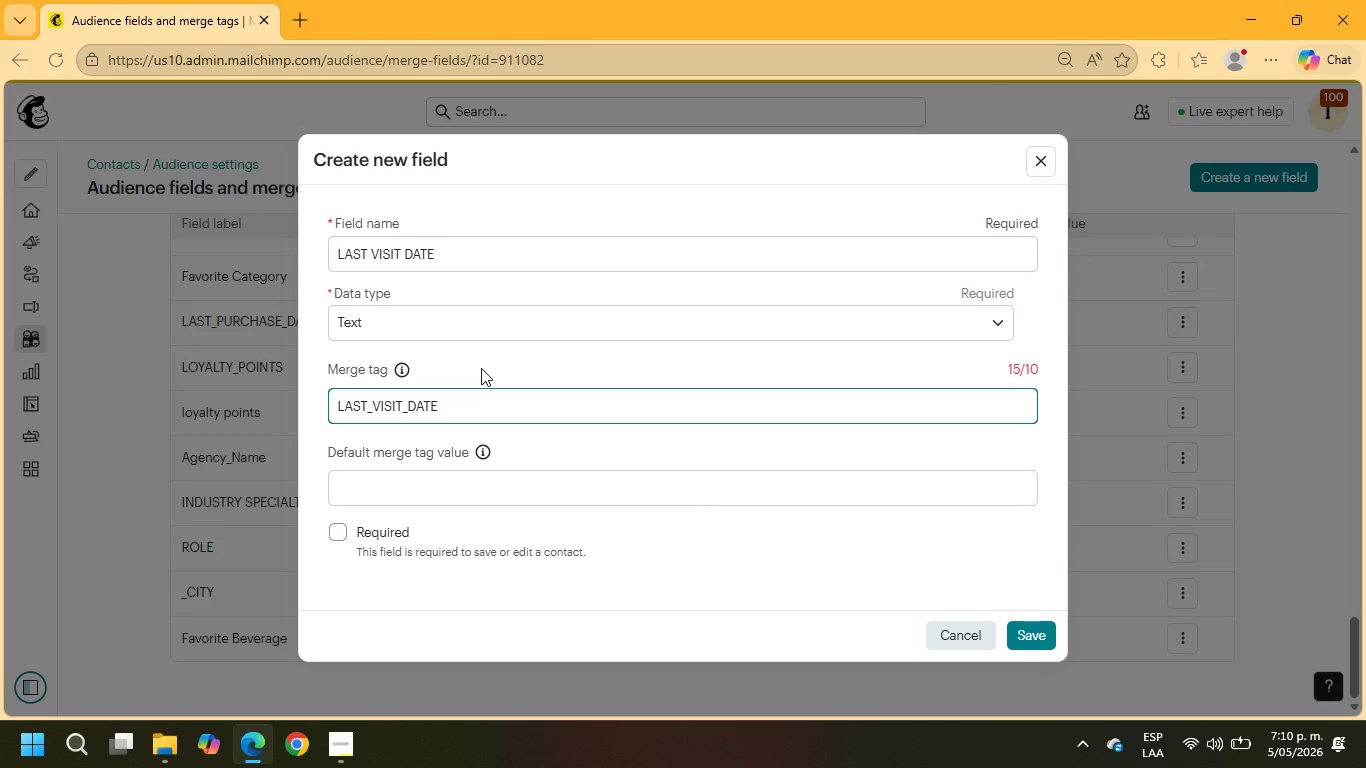 
key(Backspace)
 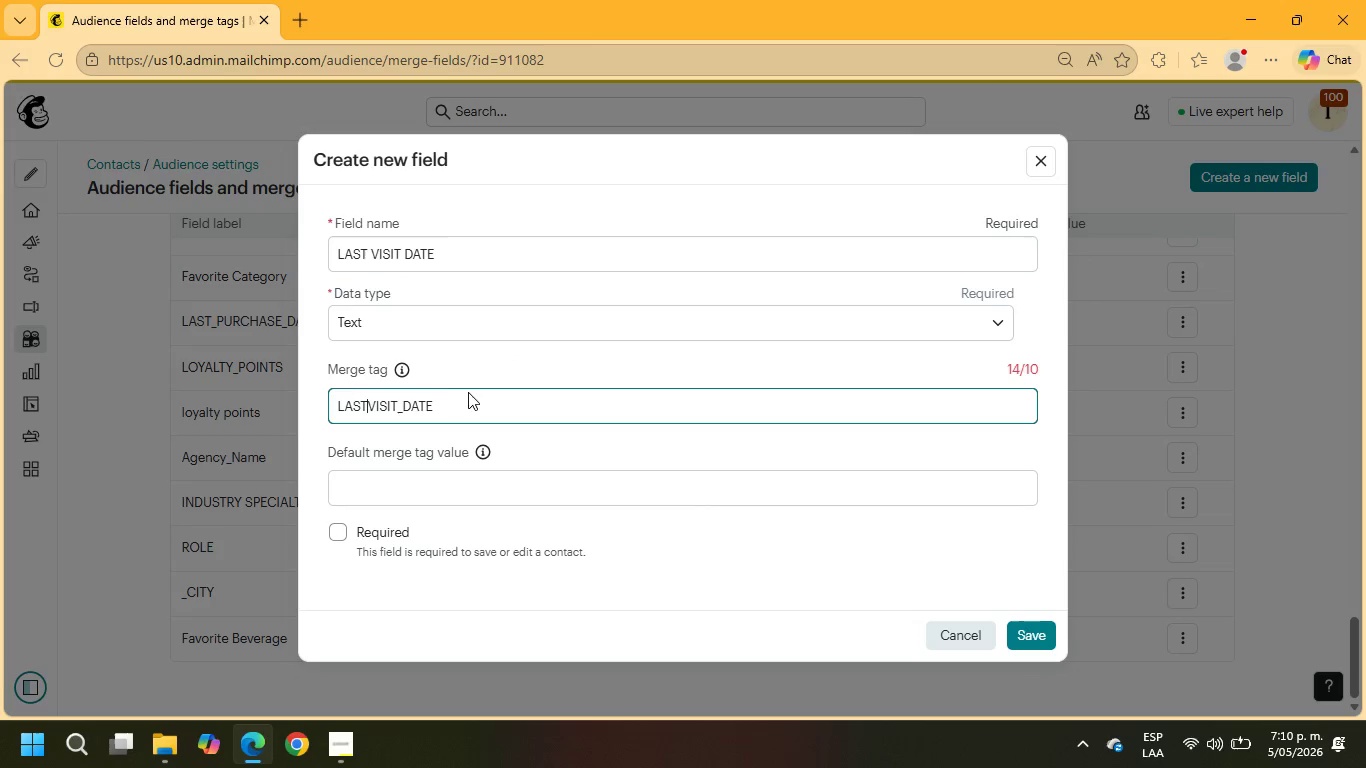 
left_click([458, 405])
 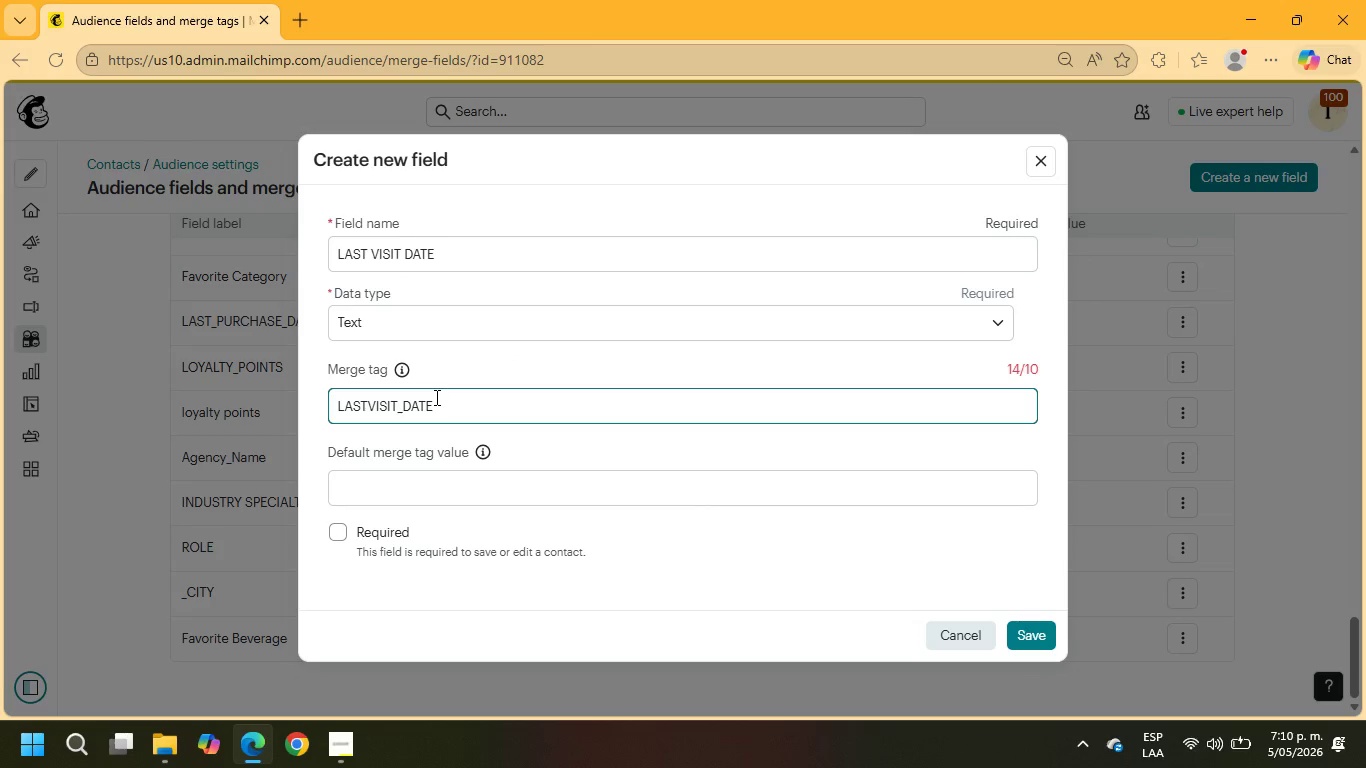 
key(Backspace)
 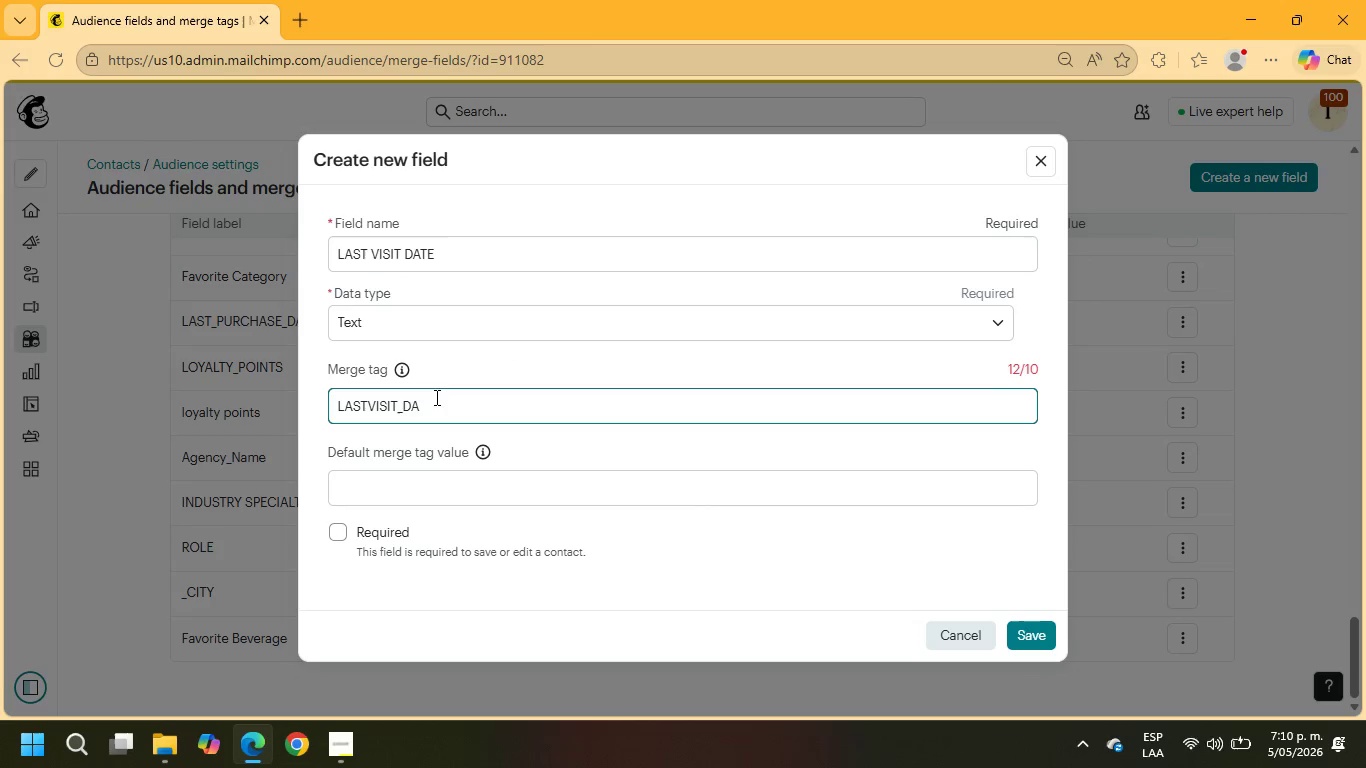 
key(Backspace)
 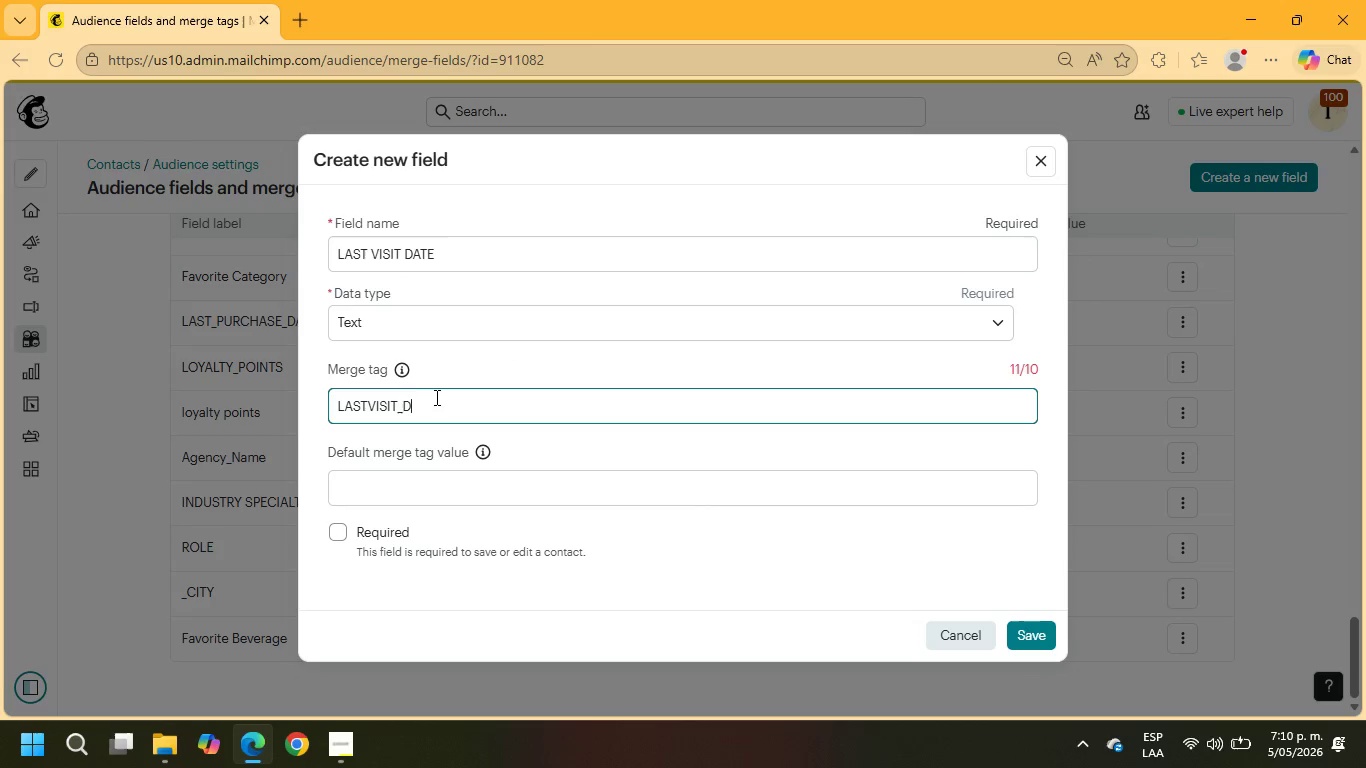 
key(Backspace)
 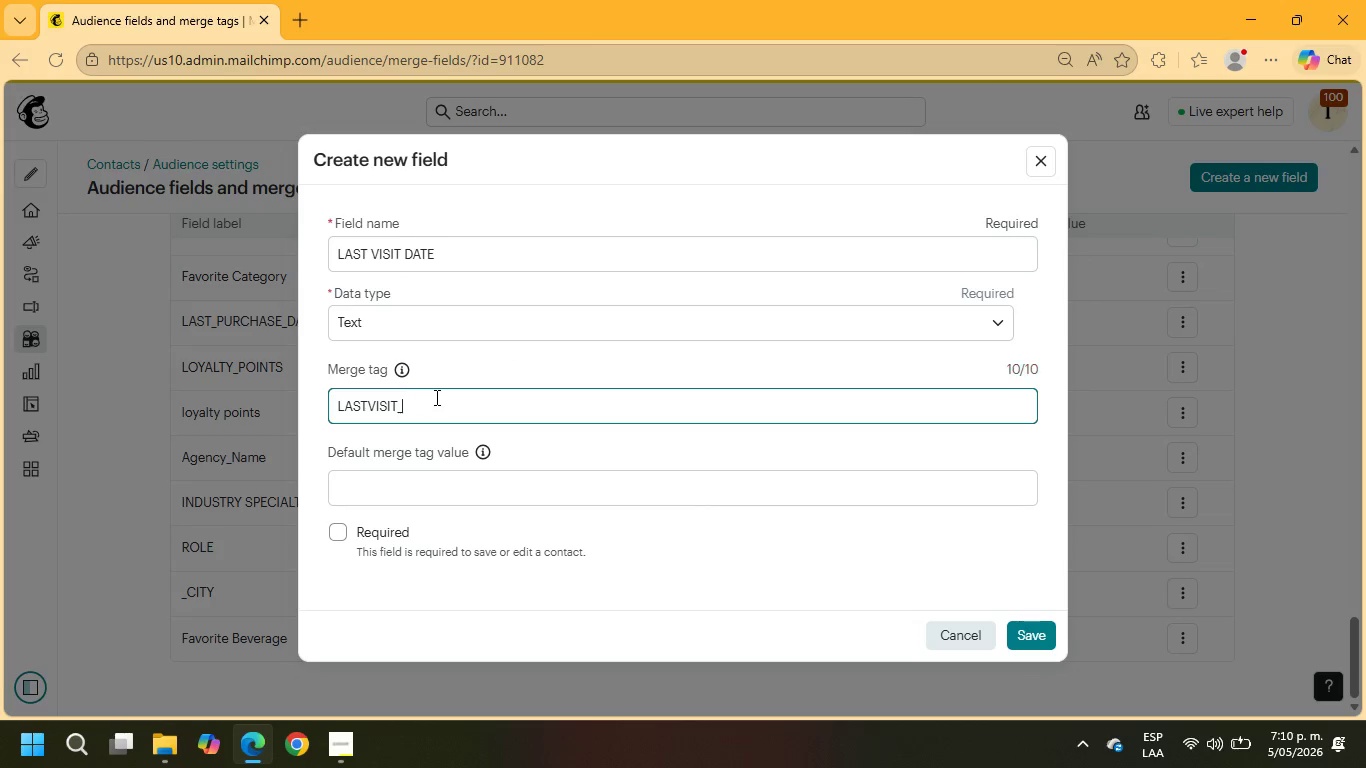 
key(Backspace)
 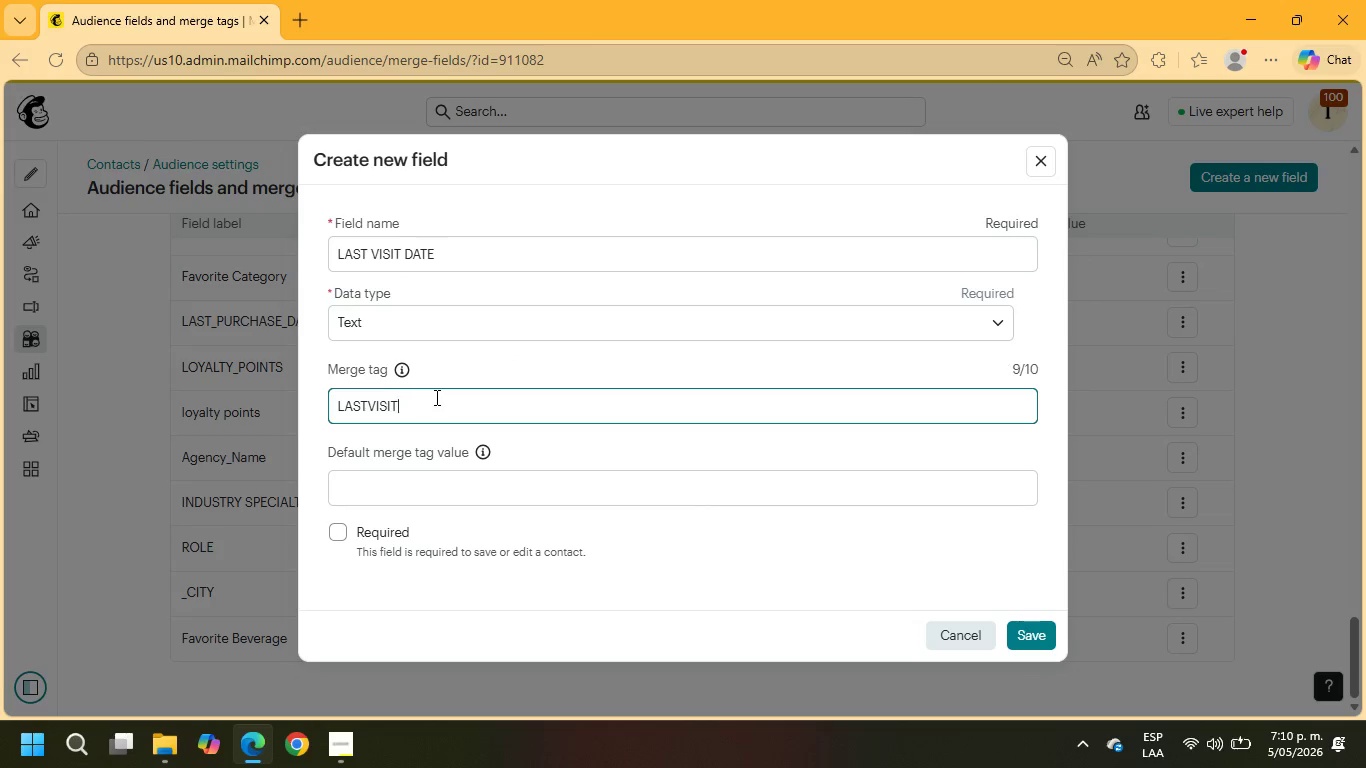 
key(Backspace)
 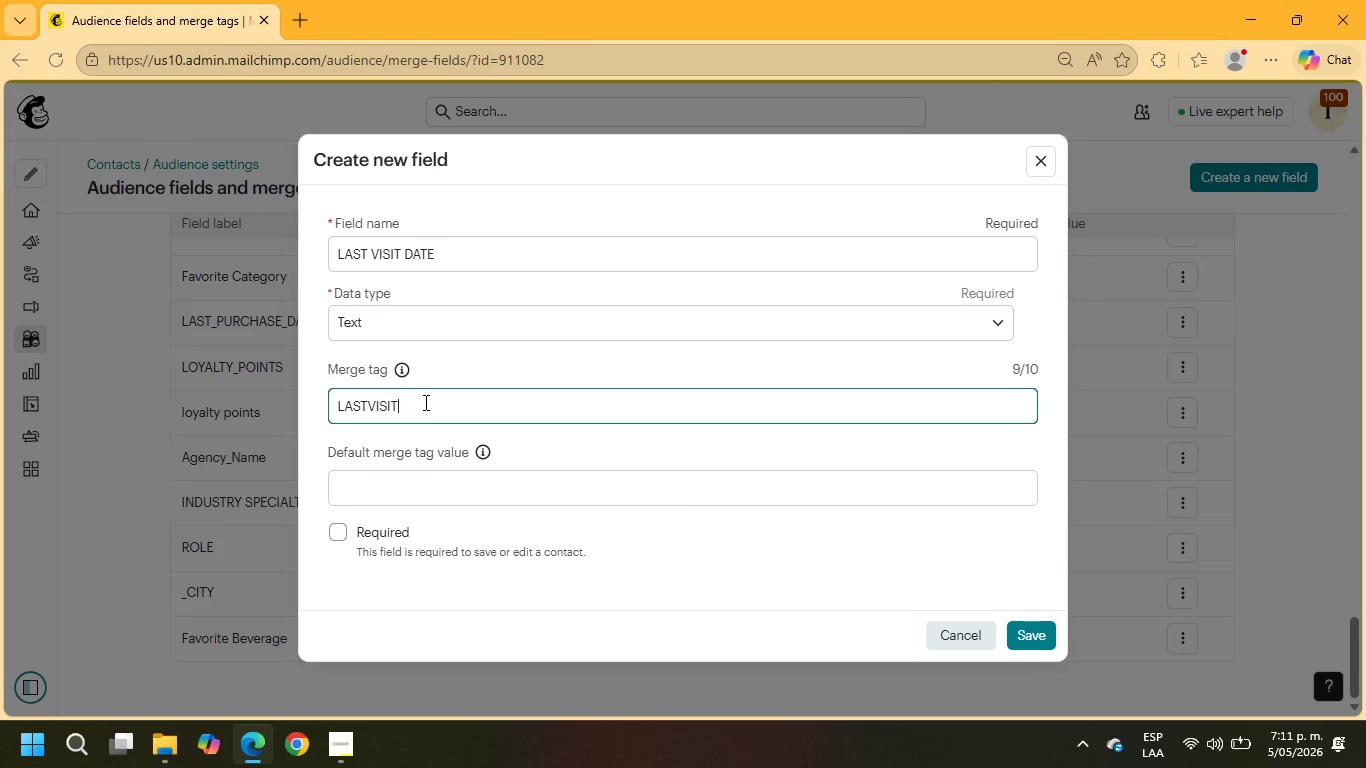 
left_click([417, 323])
 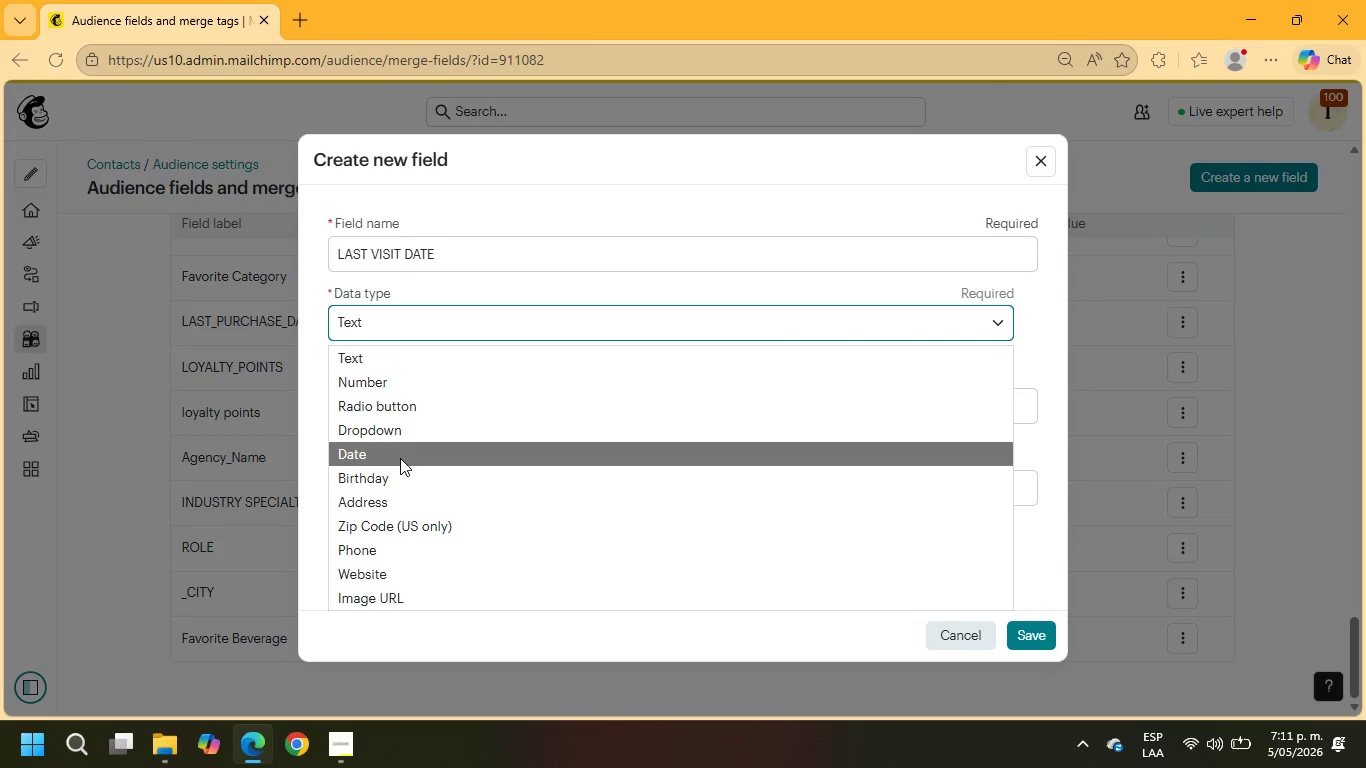 
mouse_move([1014, 660])
 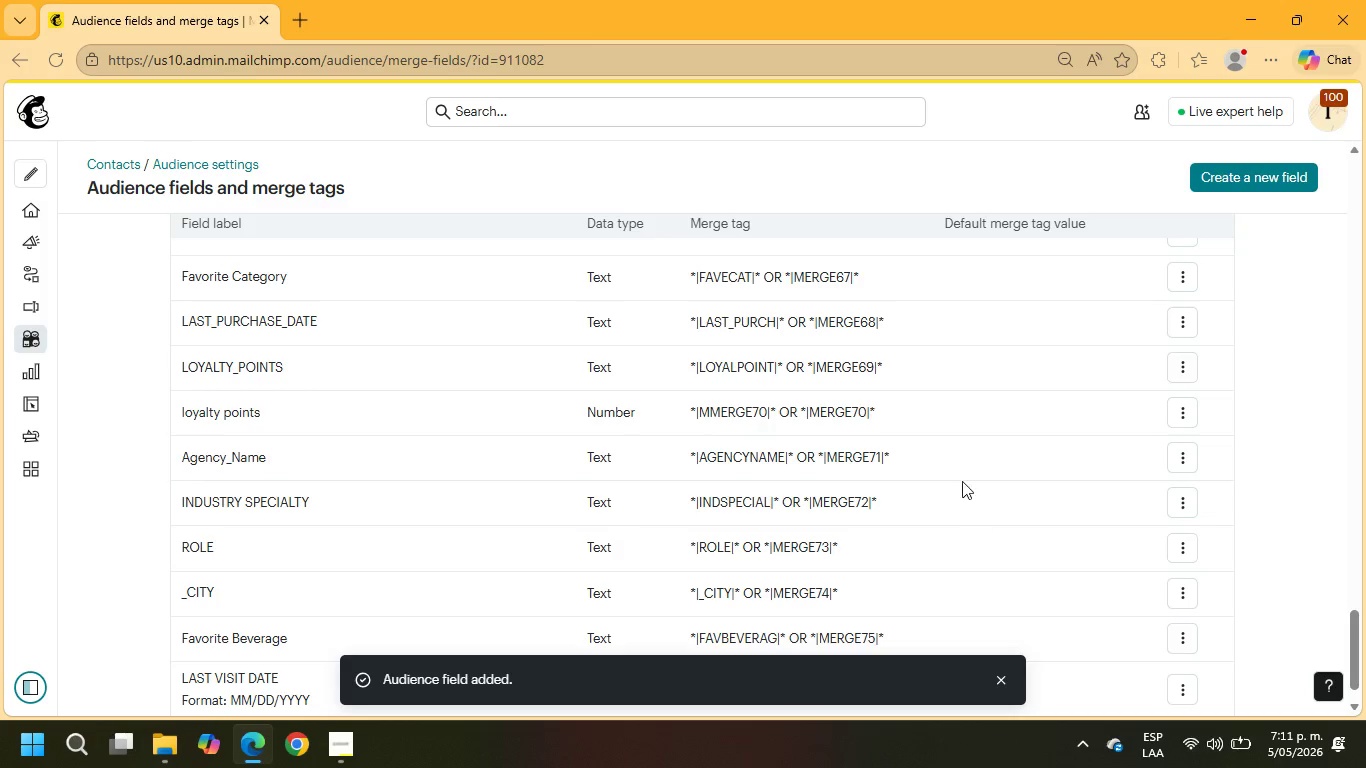 
scroll: coordinate [1209, 247], scroll_direction: down, amount: 11.0
 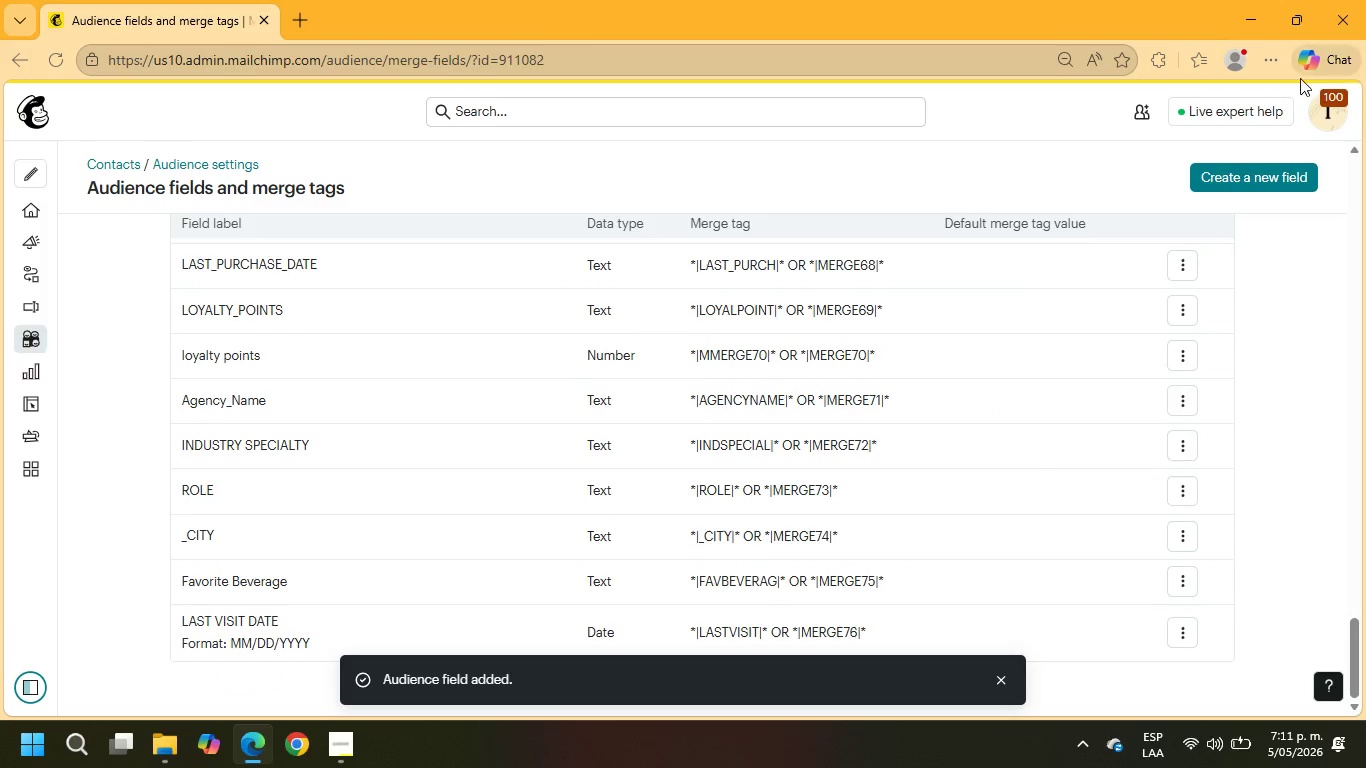 
left_click([1227, 173])
 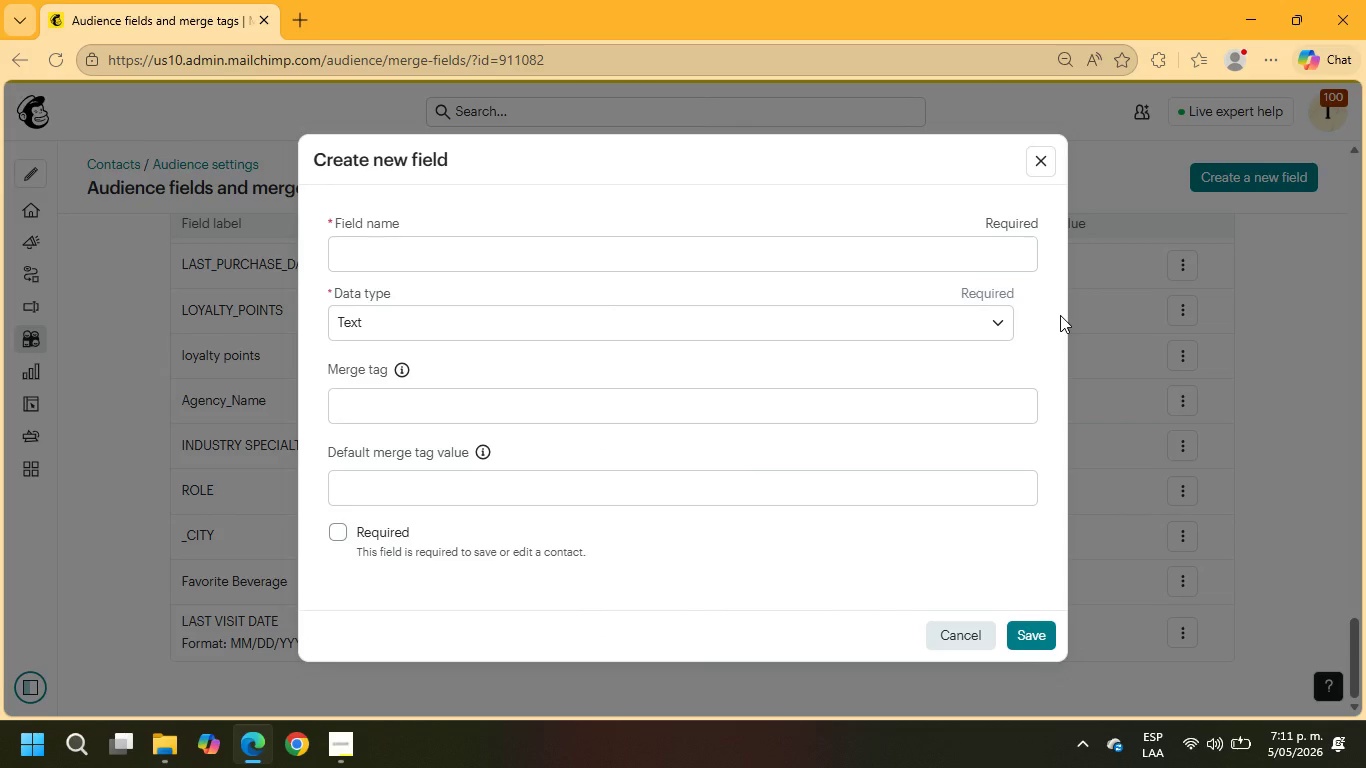 
wait(6.27)
 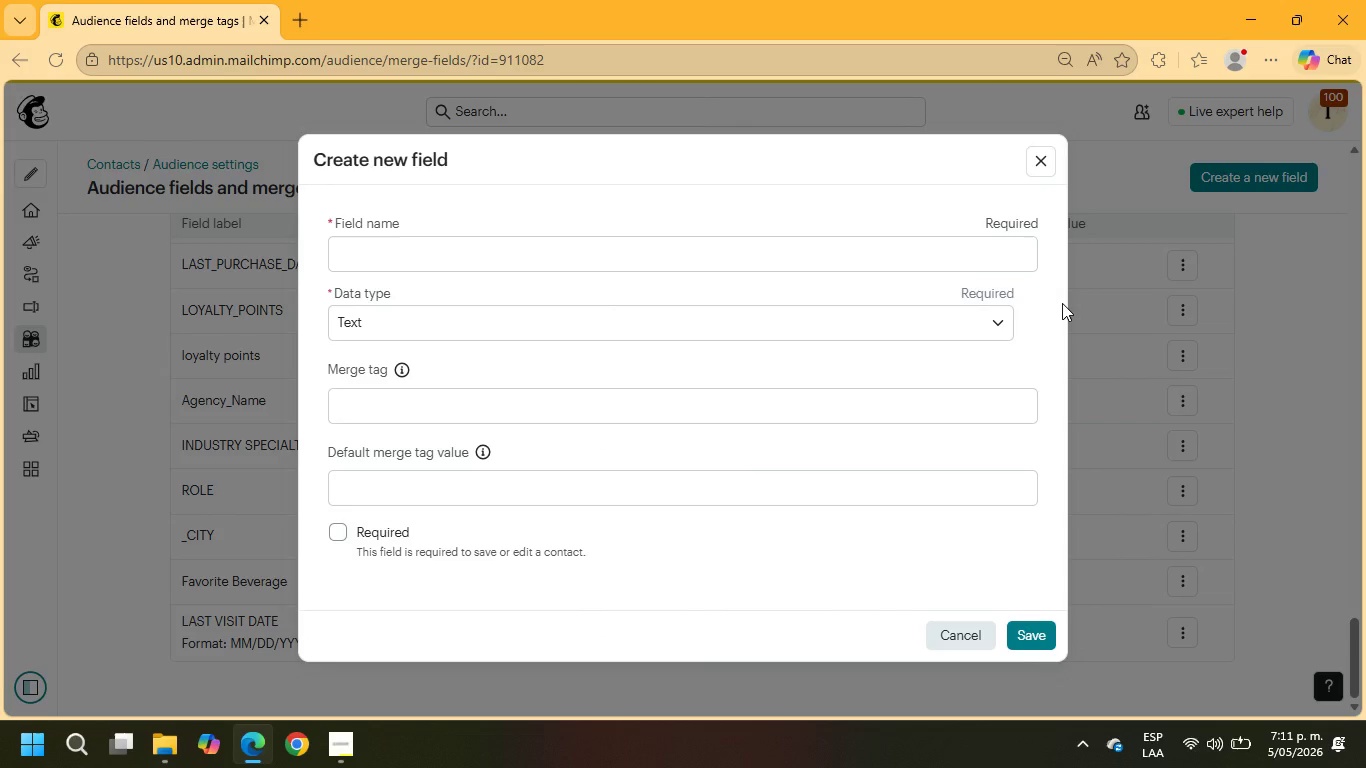 
left_click([398, 257])
 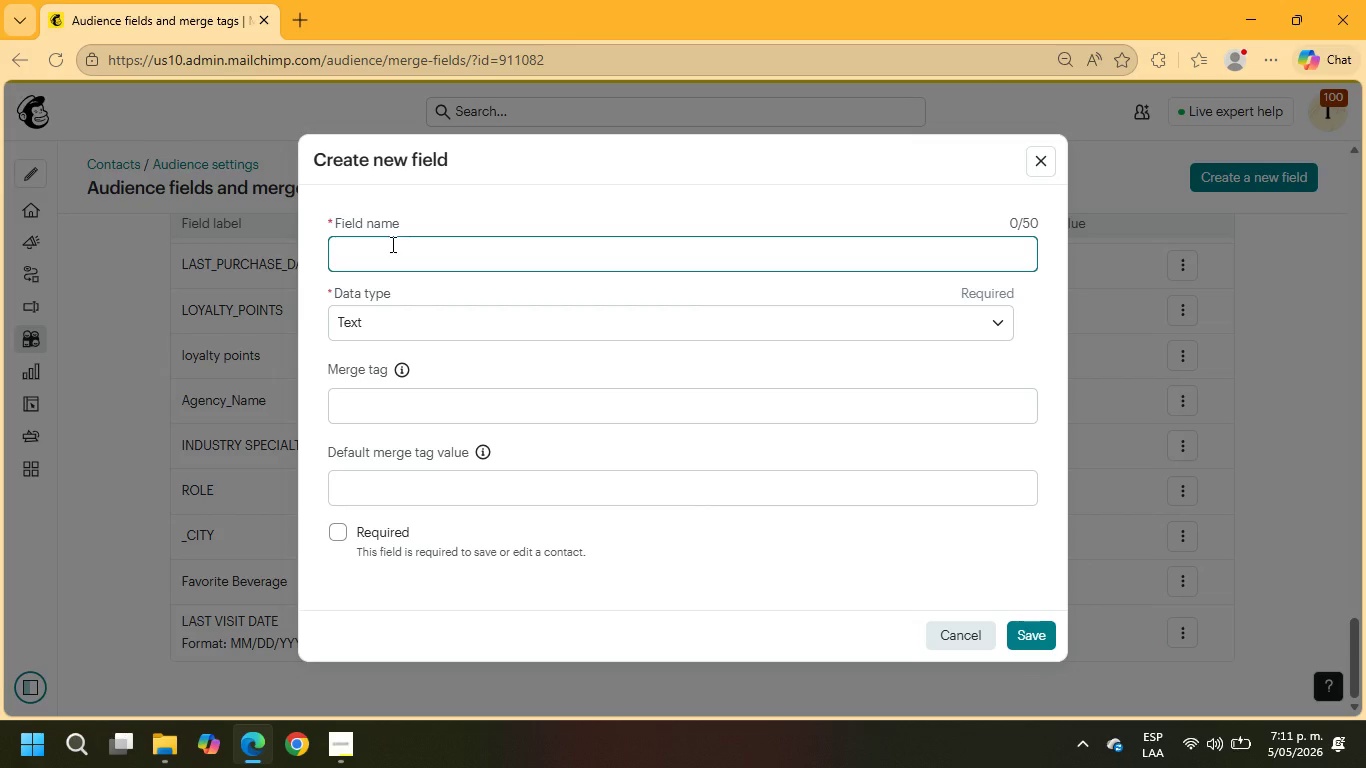 
type(LIFETIME SPED)
key(Backspace)
type(ND)
 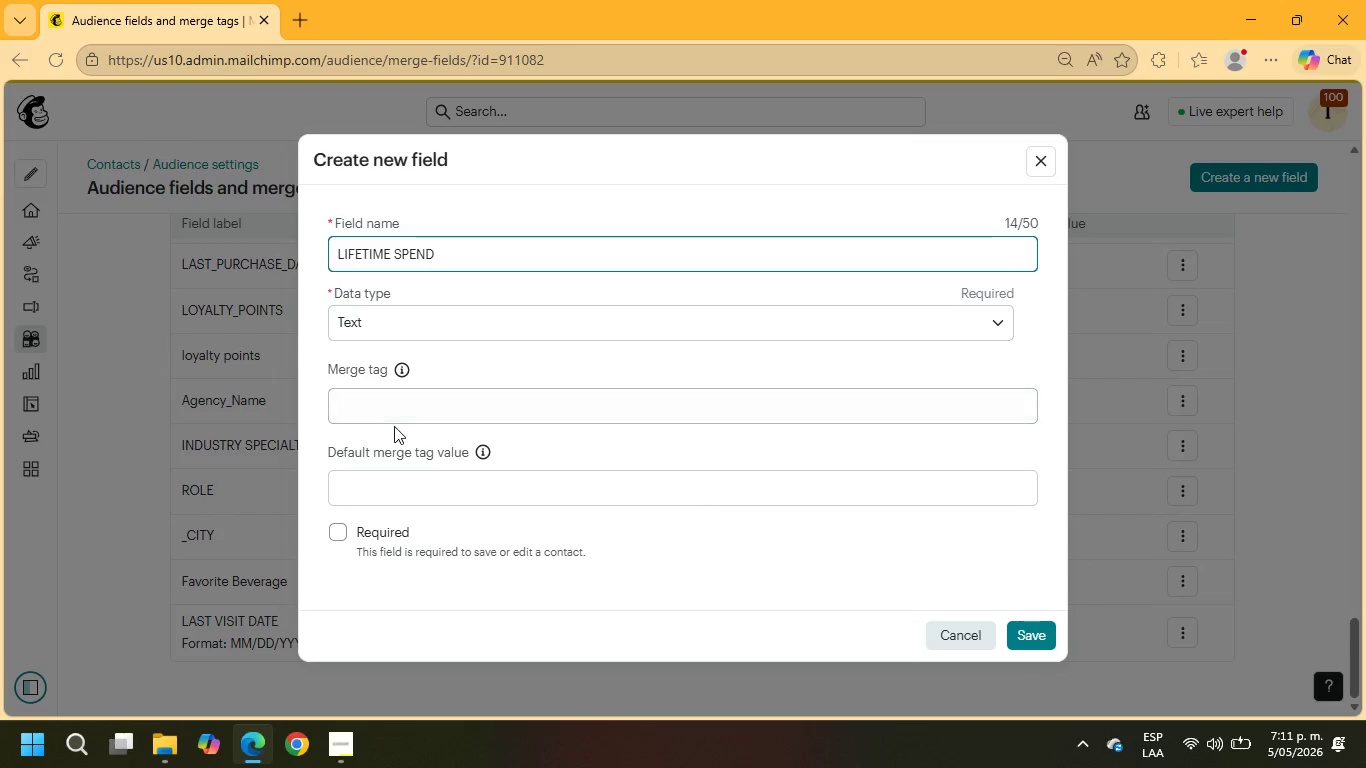 
left_click([393, 402])
 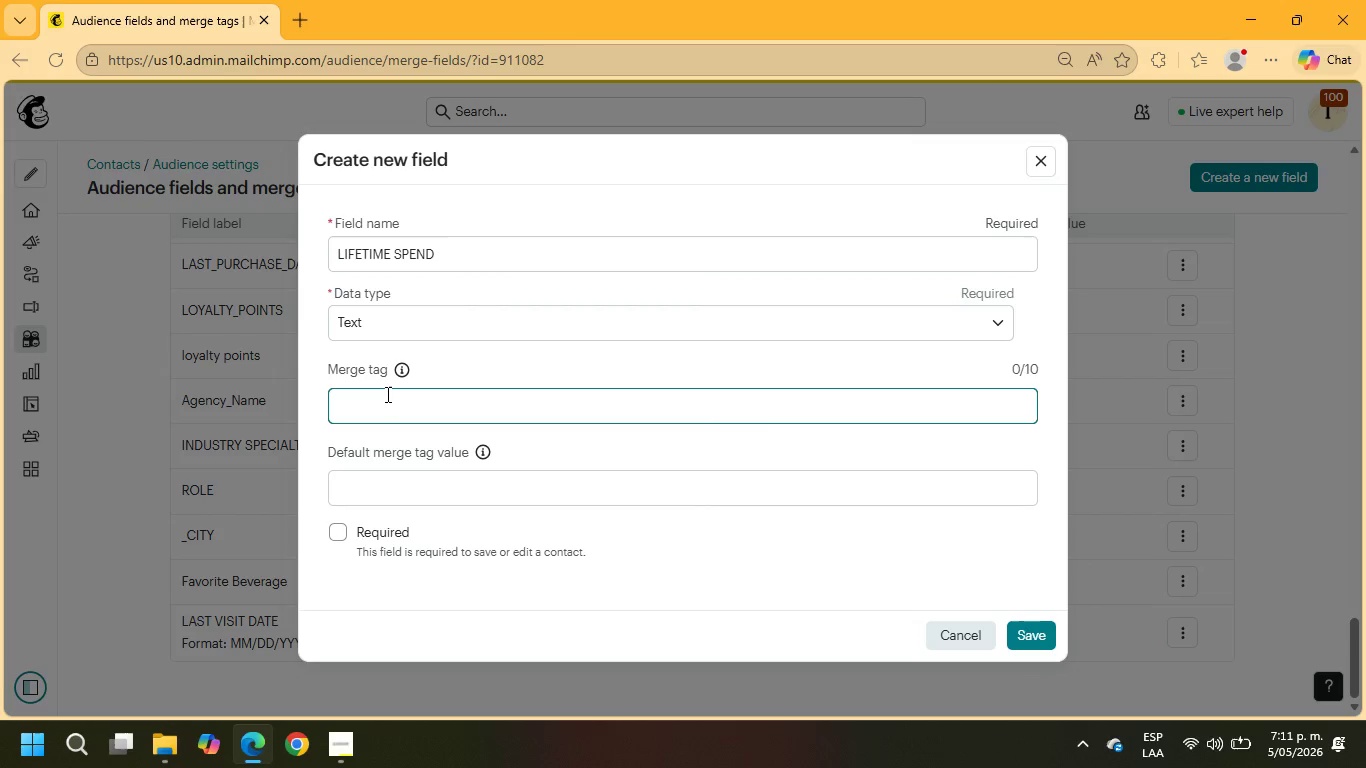 
type(LIFETIMESP)
 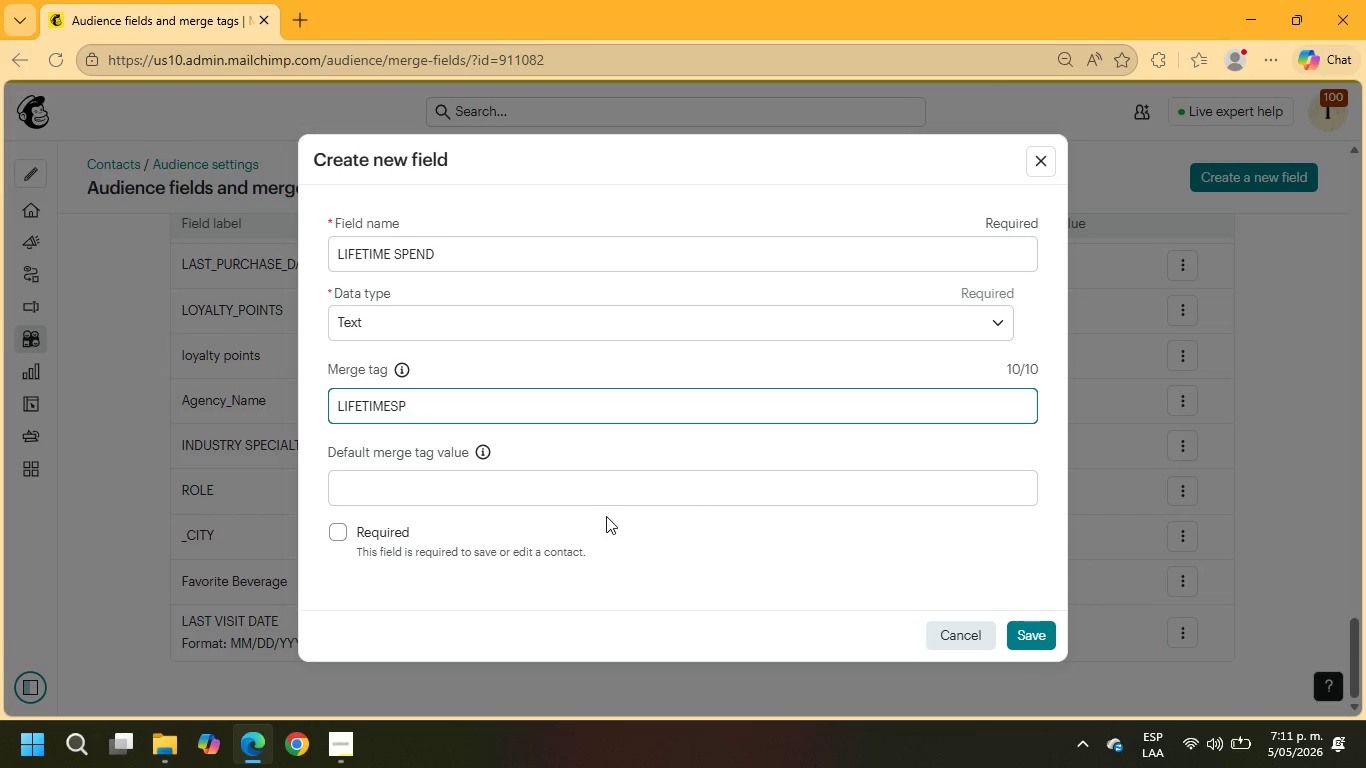 
left_click([600, 490])
 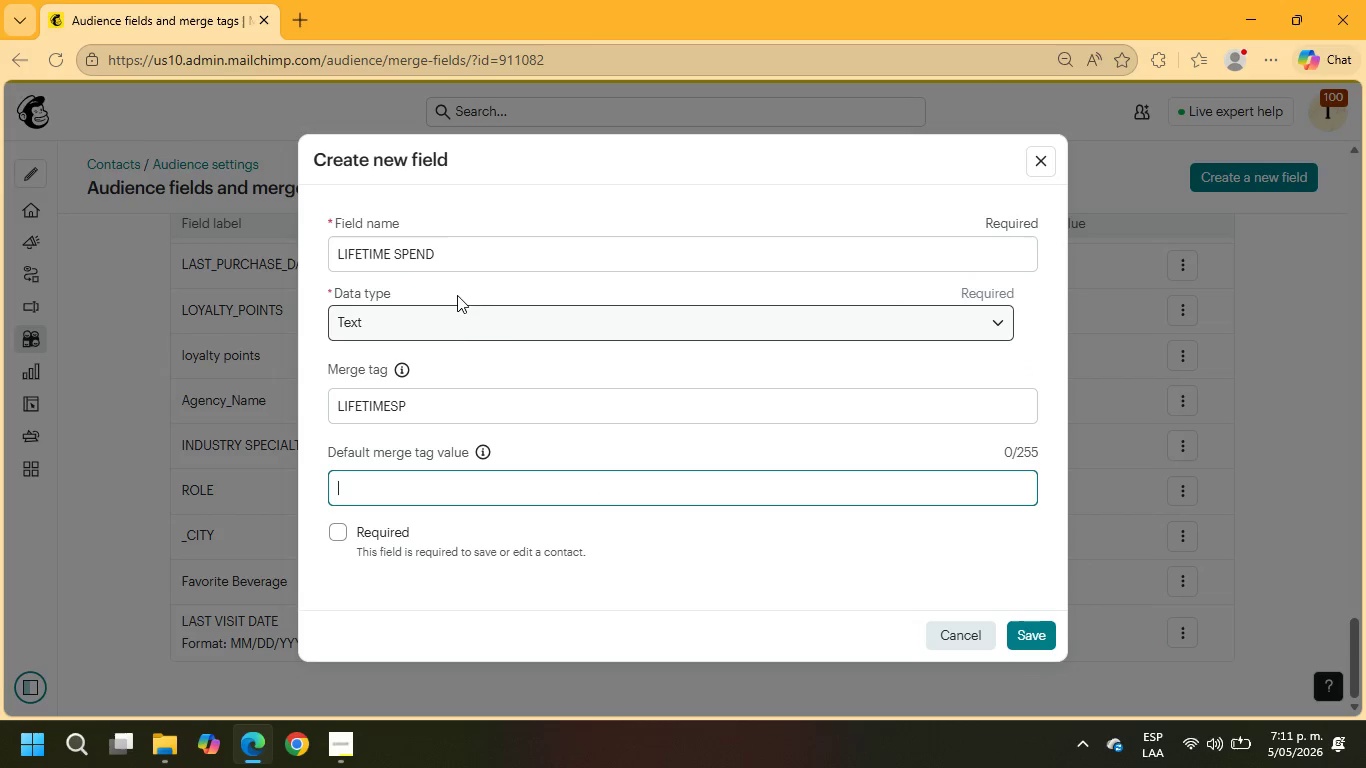 
left_click([455, 314])
 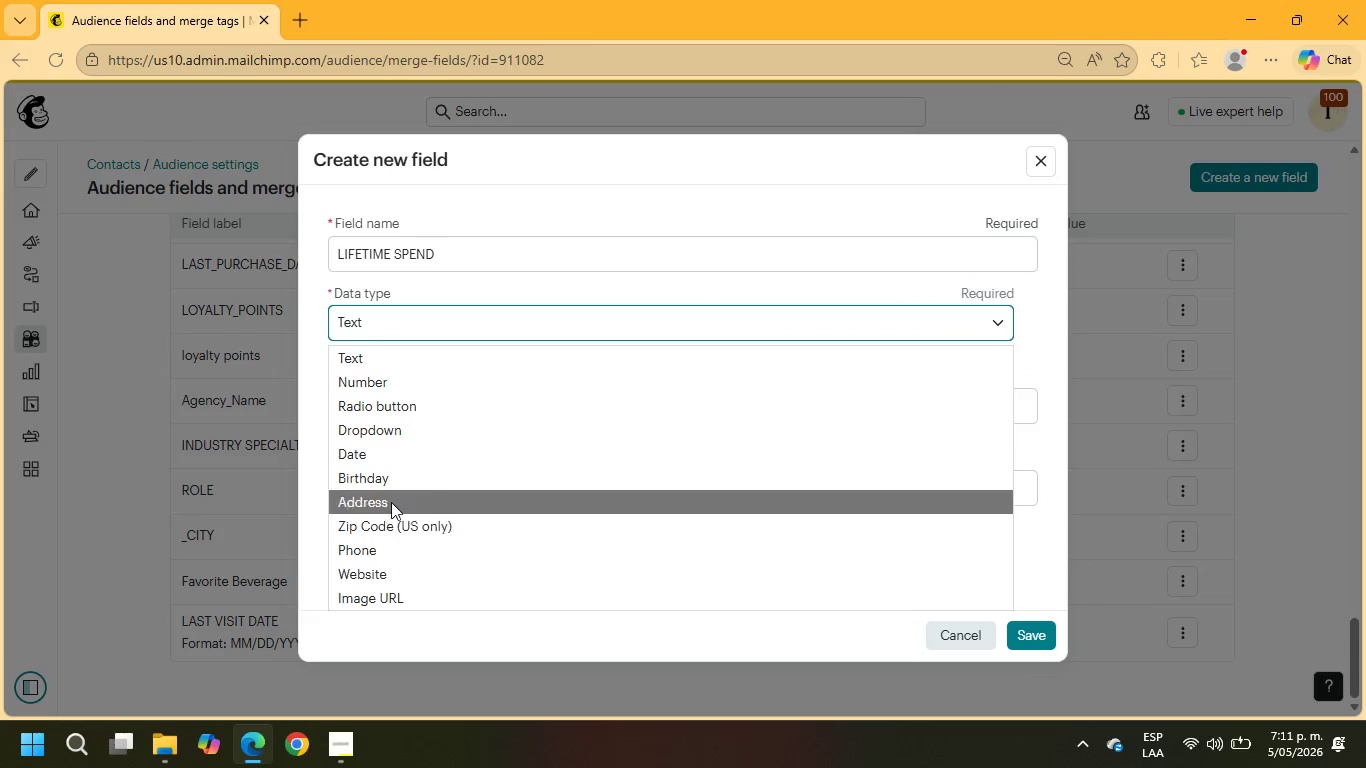 
left_click([396, 384])
 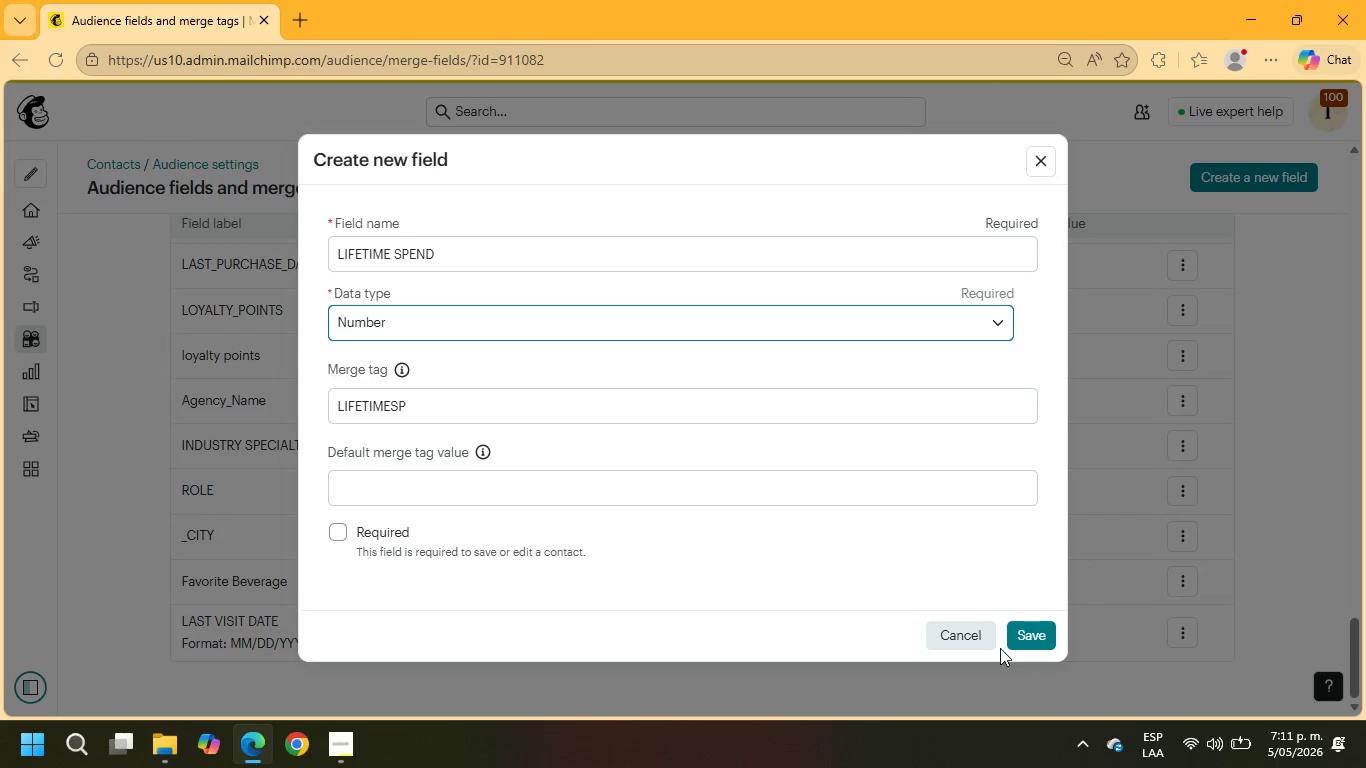 
left_click([1030, 640])
 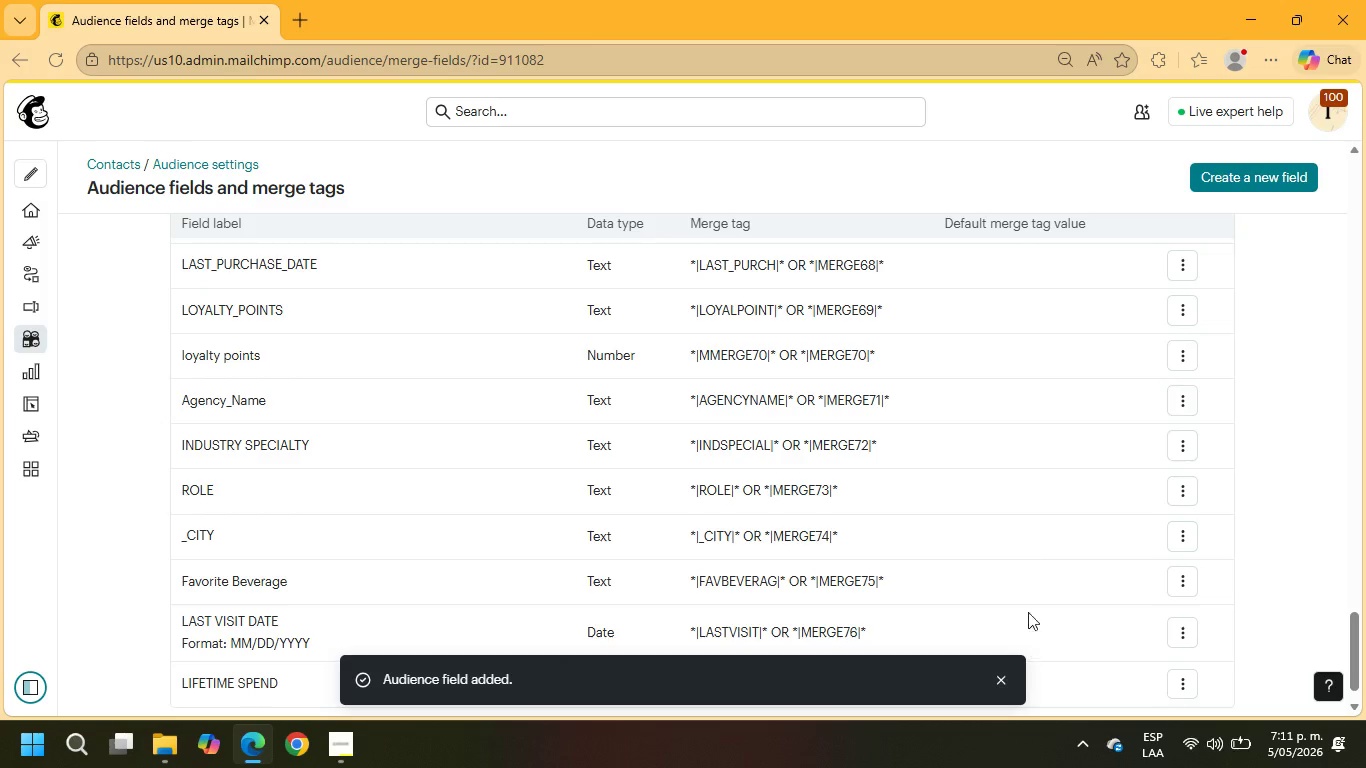 
scroll: coordinate [1048, 418], scroll_direction: down, amount: 2.0
 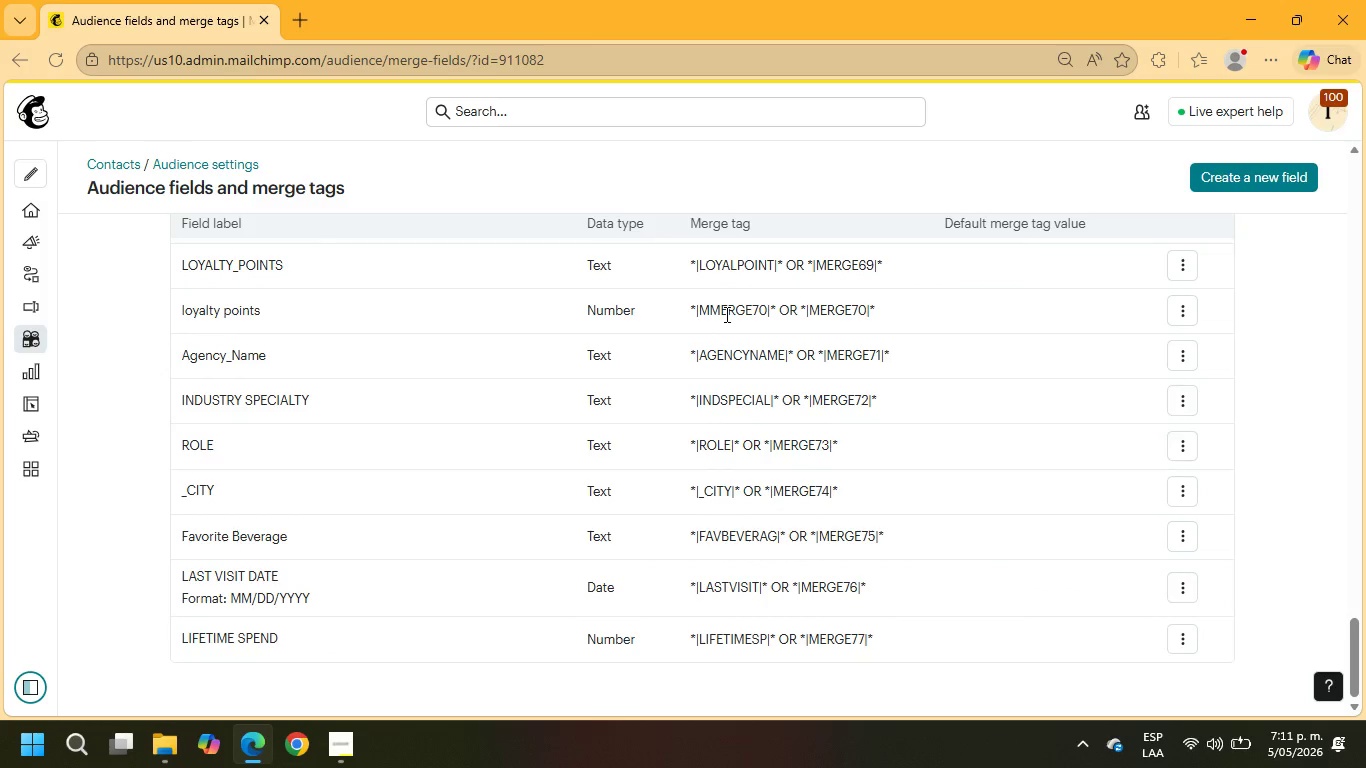 
wait(5.06)
 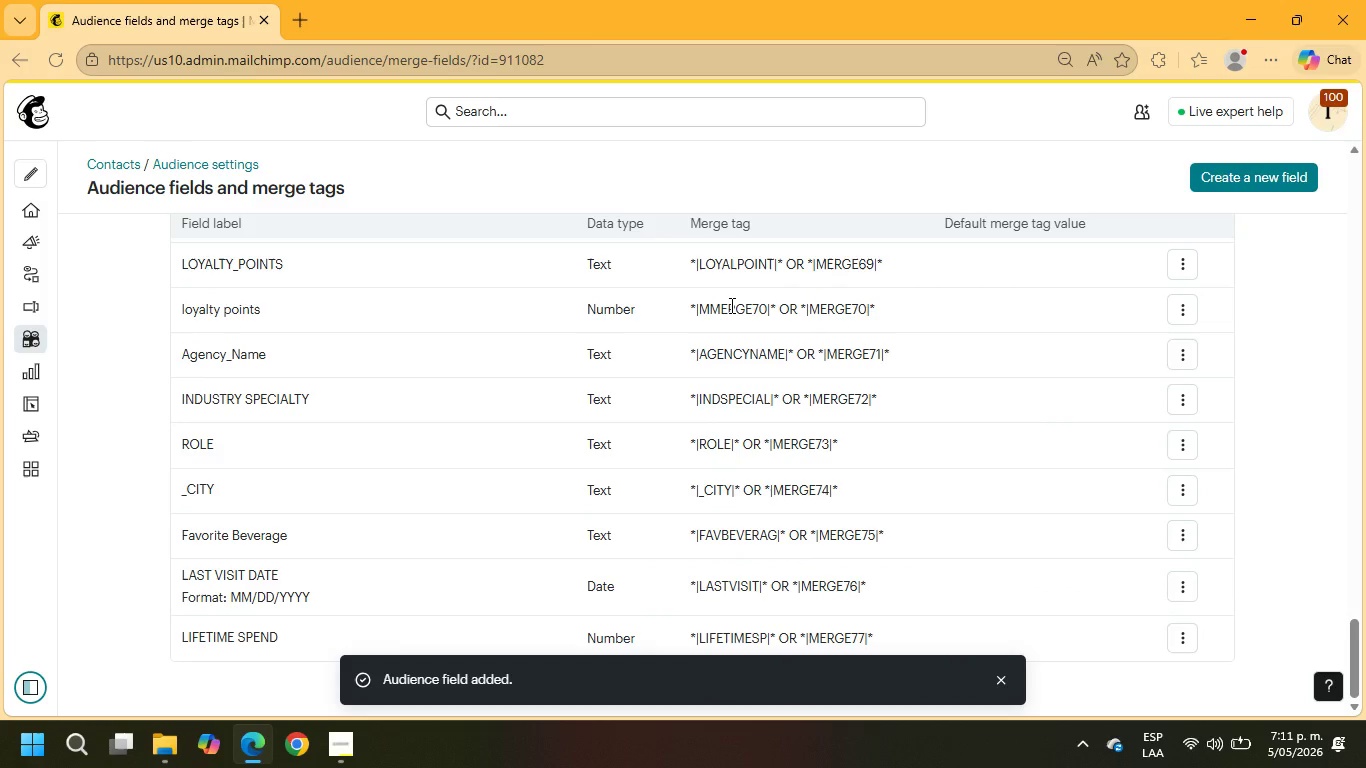 
left_click([30, 203])
 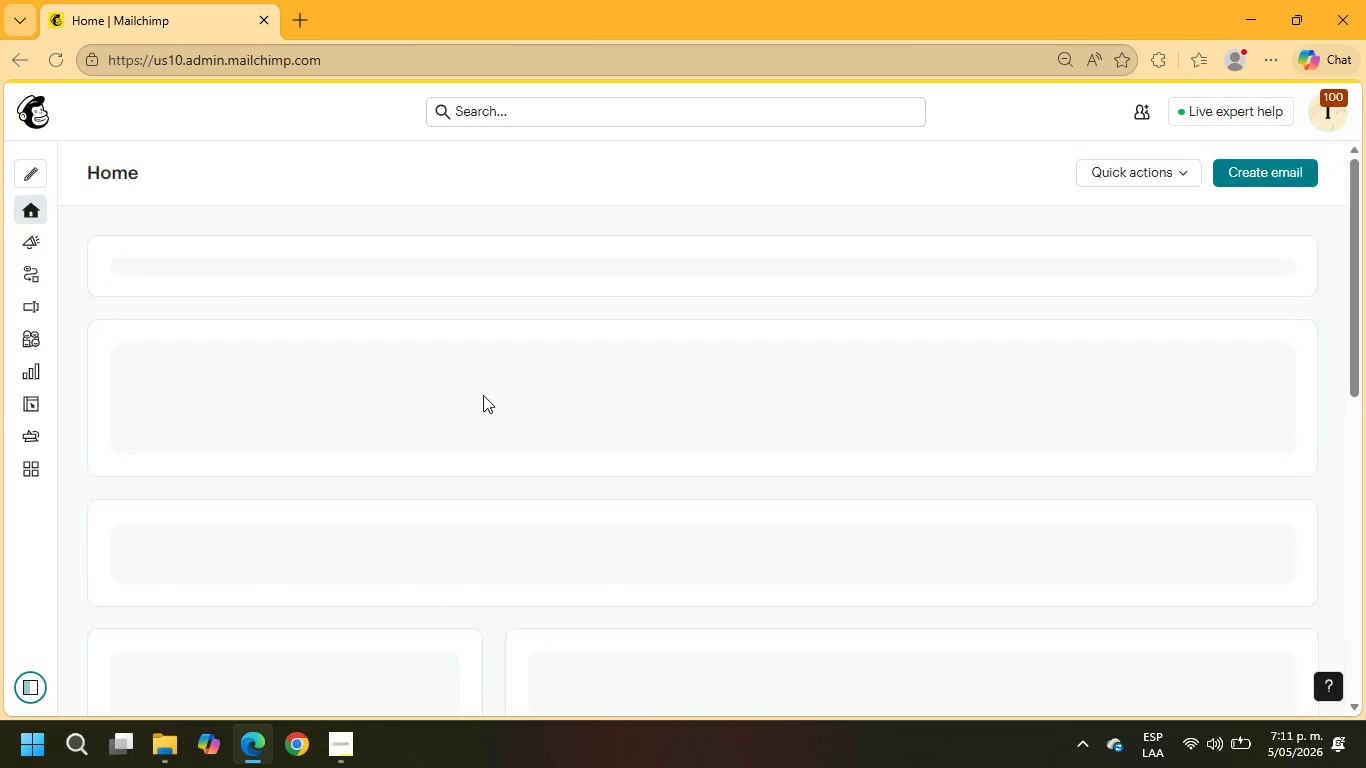 
scroll: coordinate [346, 375], scroll_direction: down, amount: 3.0
 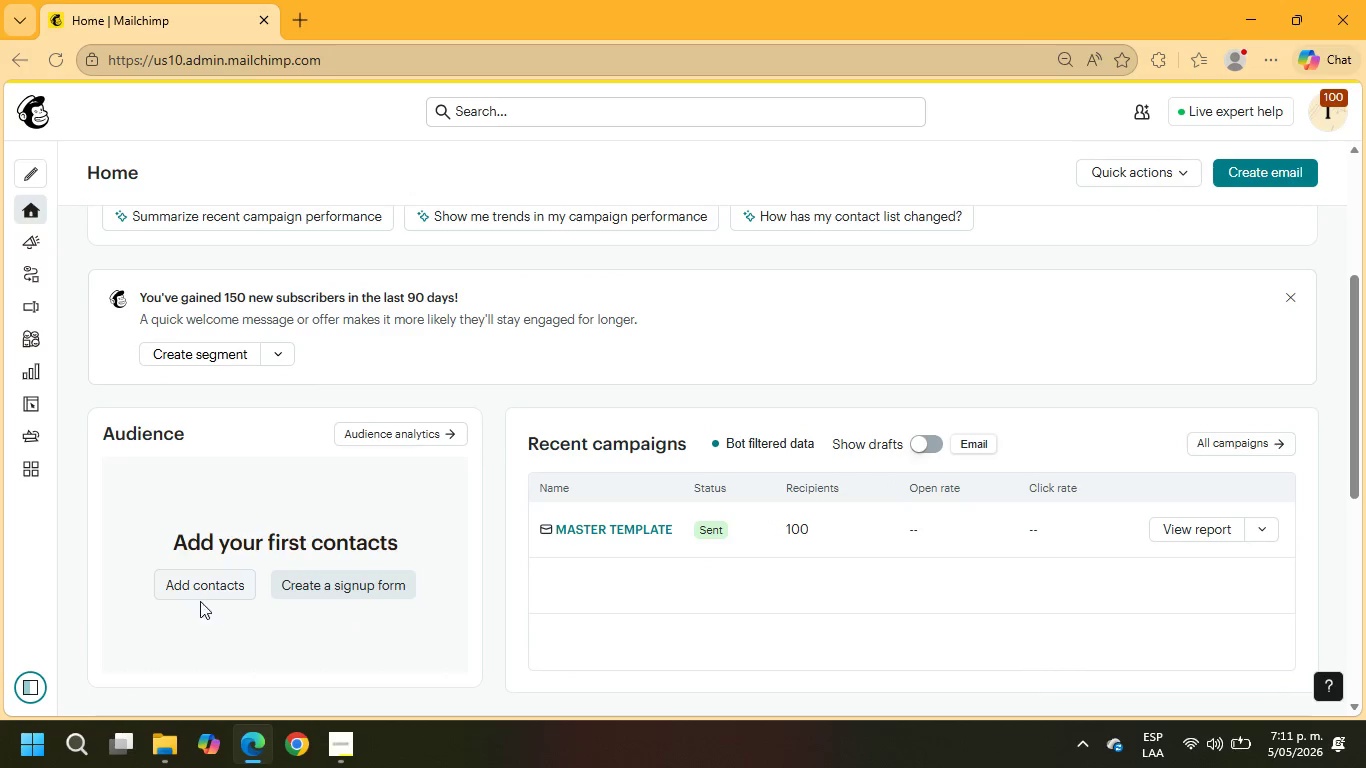 
left_click([198, 594])
 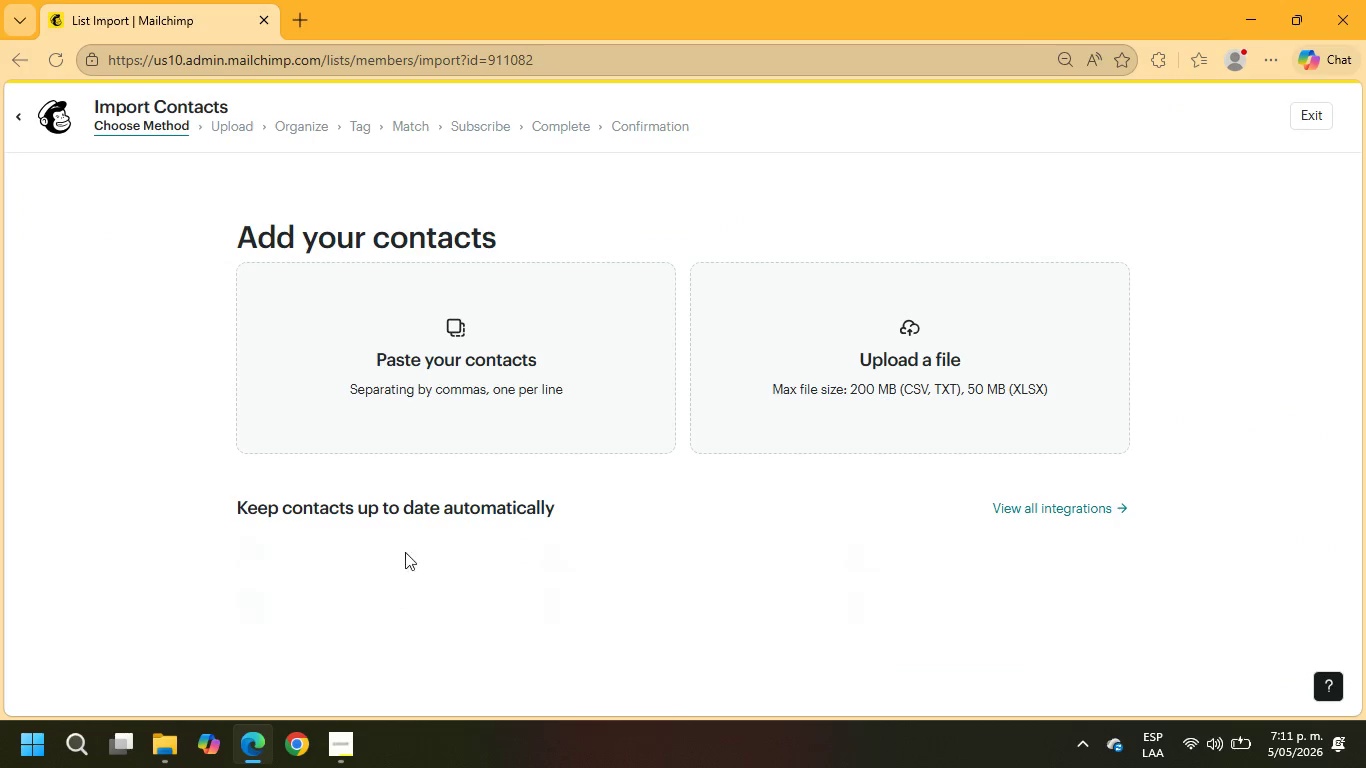 
left_click([847, 346])
 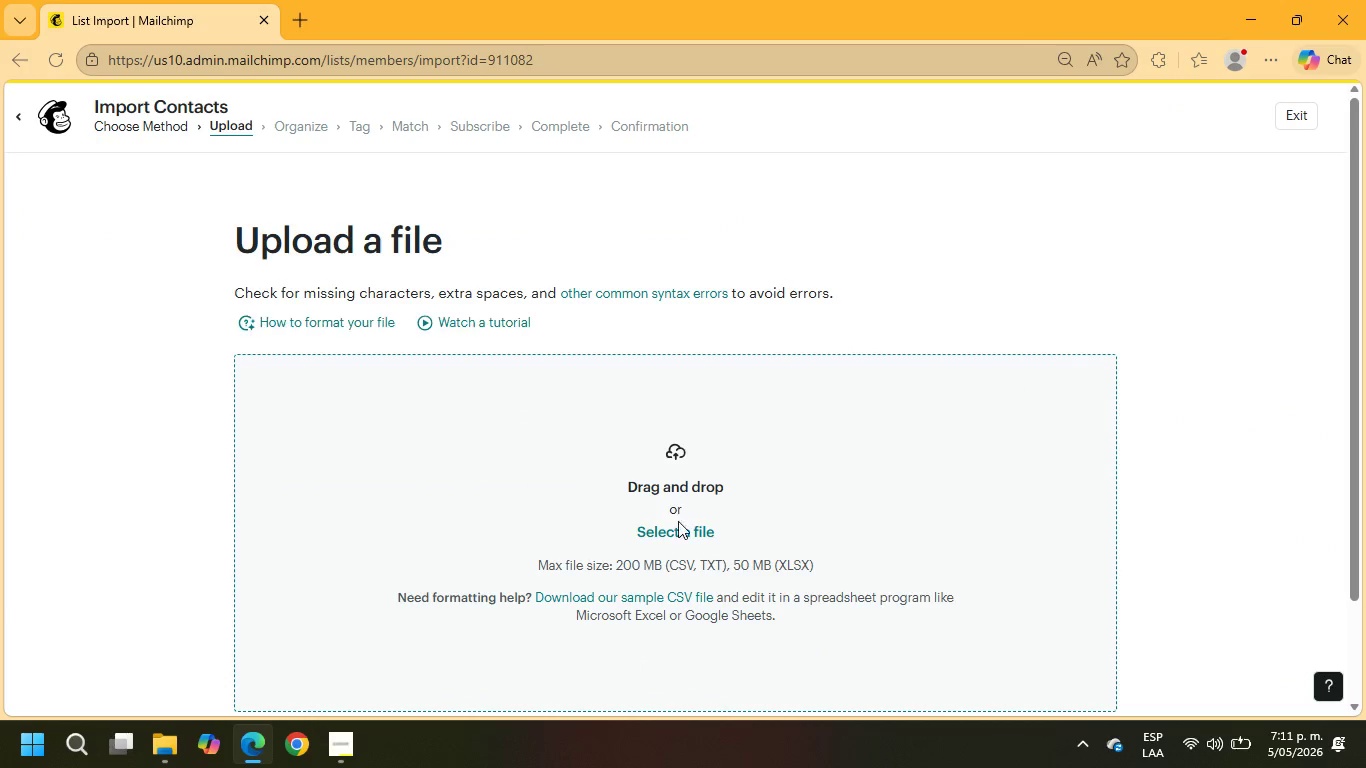 
left_click([676, 534])
 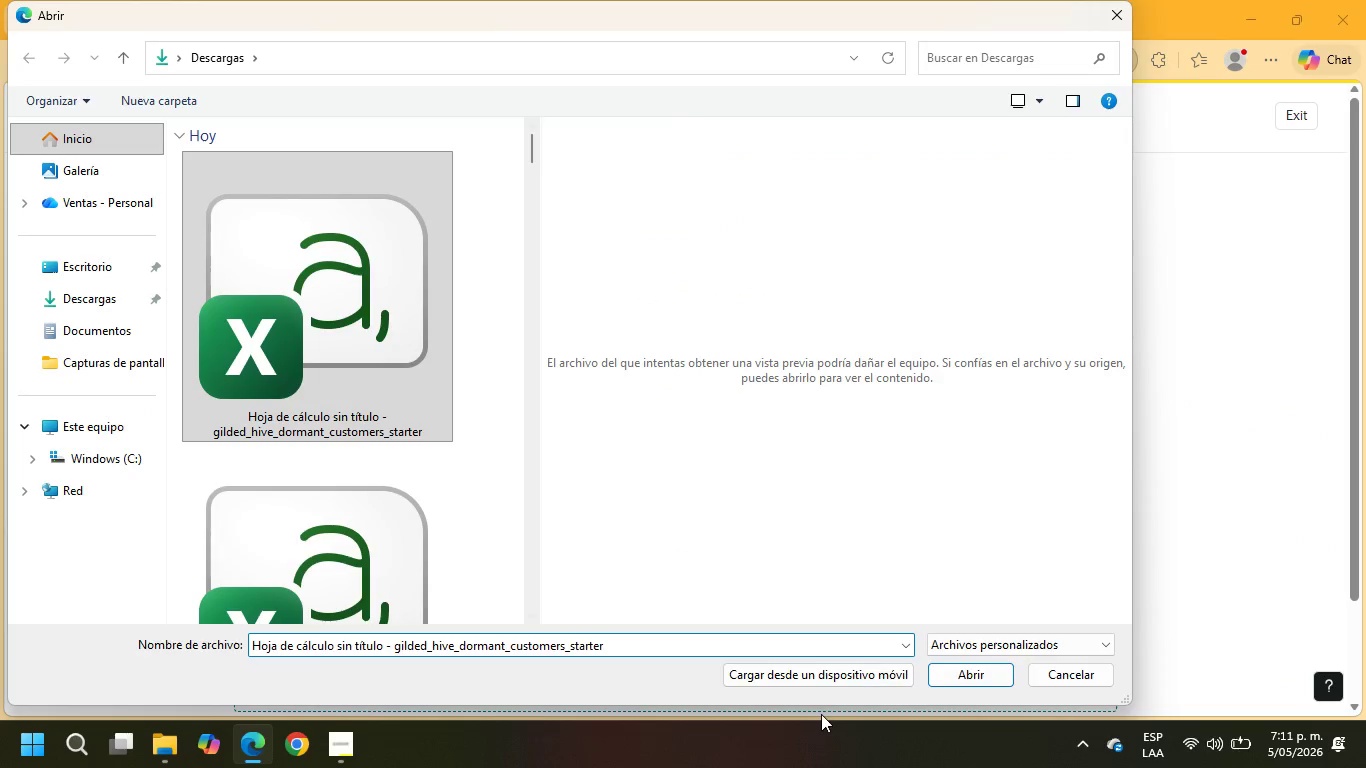 
left_click([964, 676])
 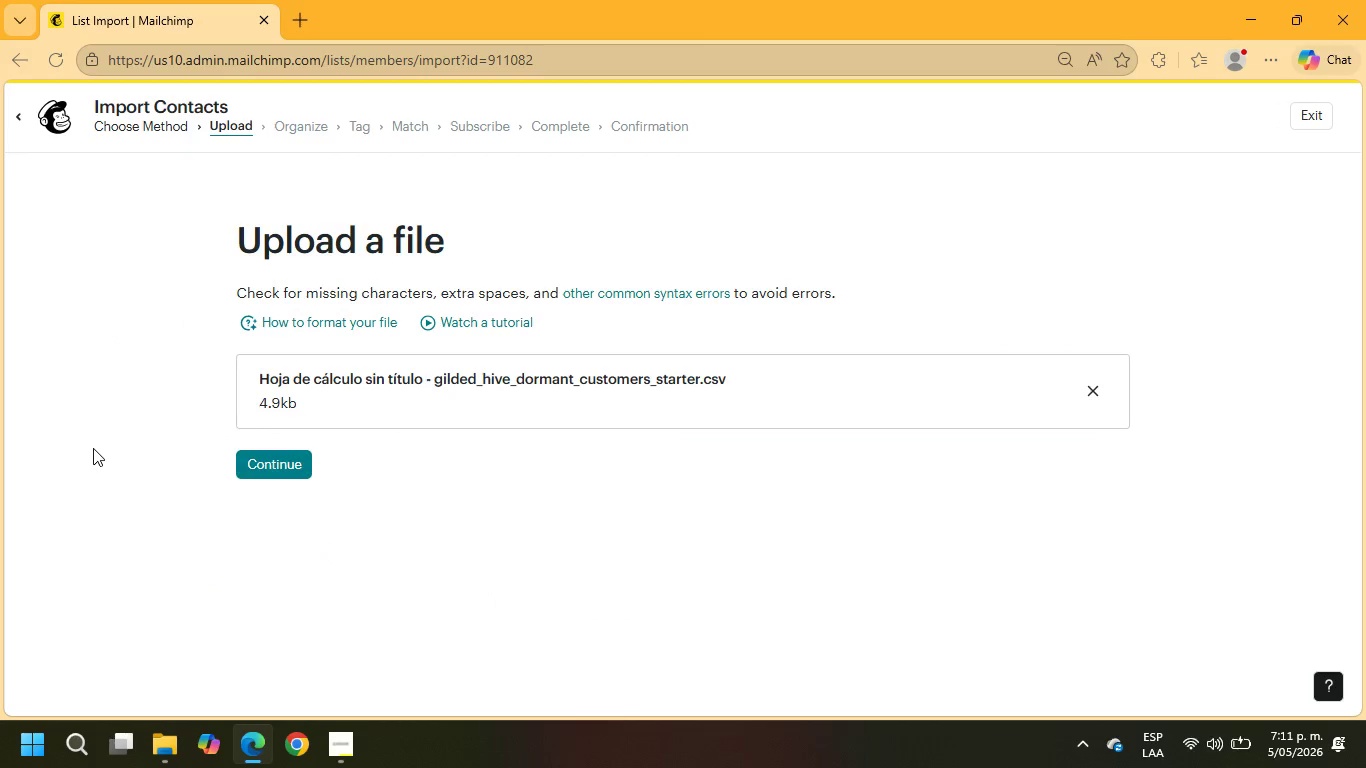 
mouse_move([252, 472])
 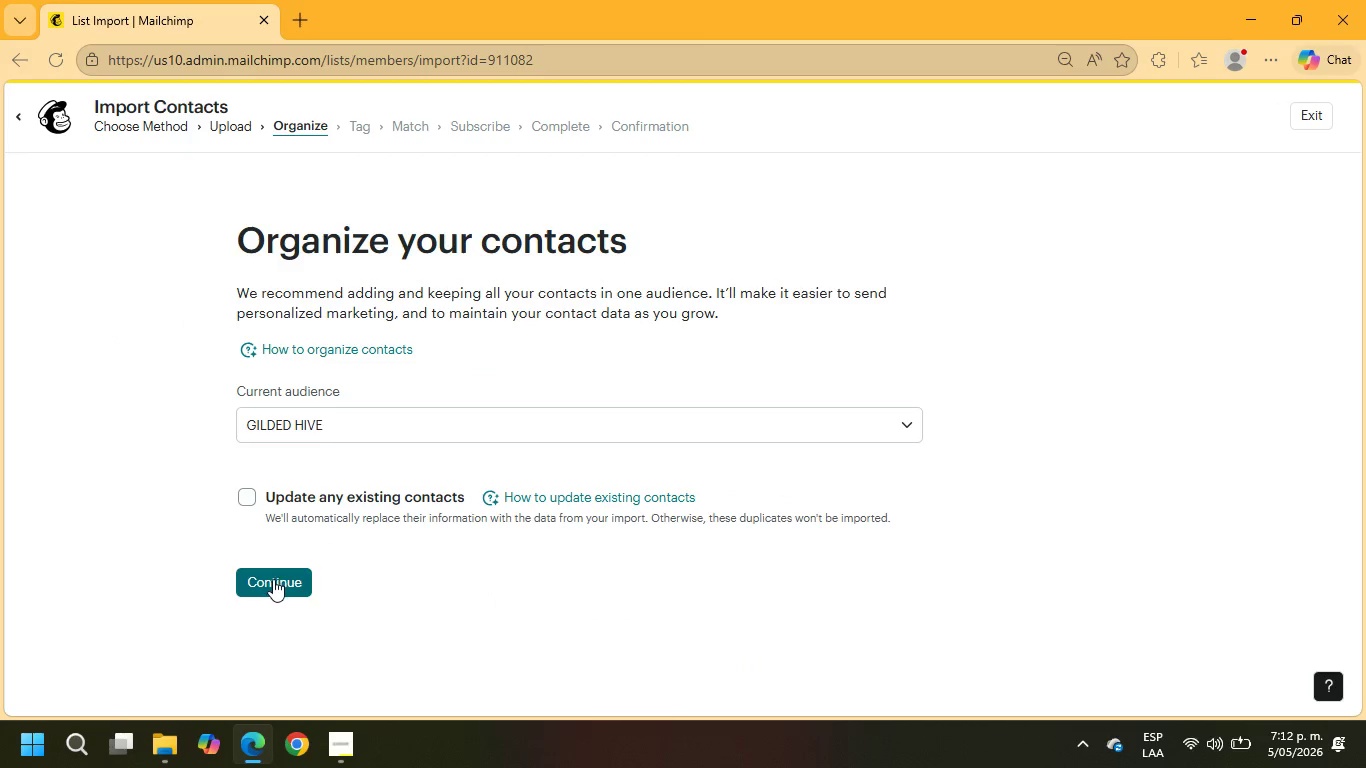 
left_click([273, 579])
 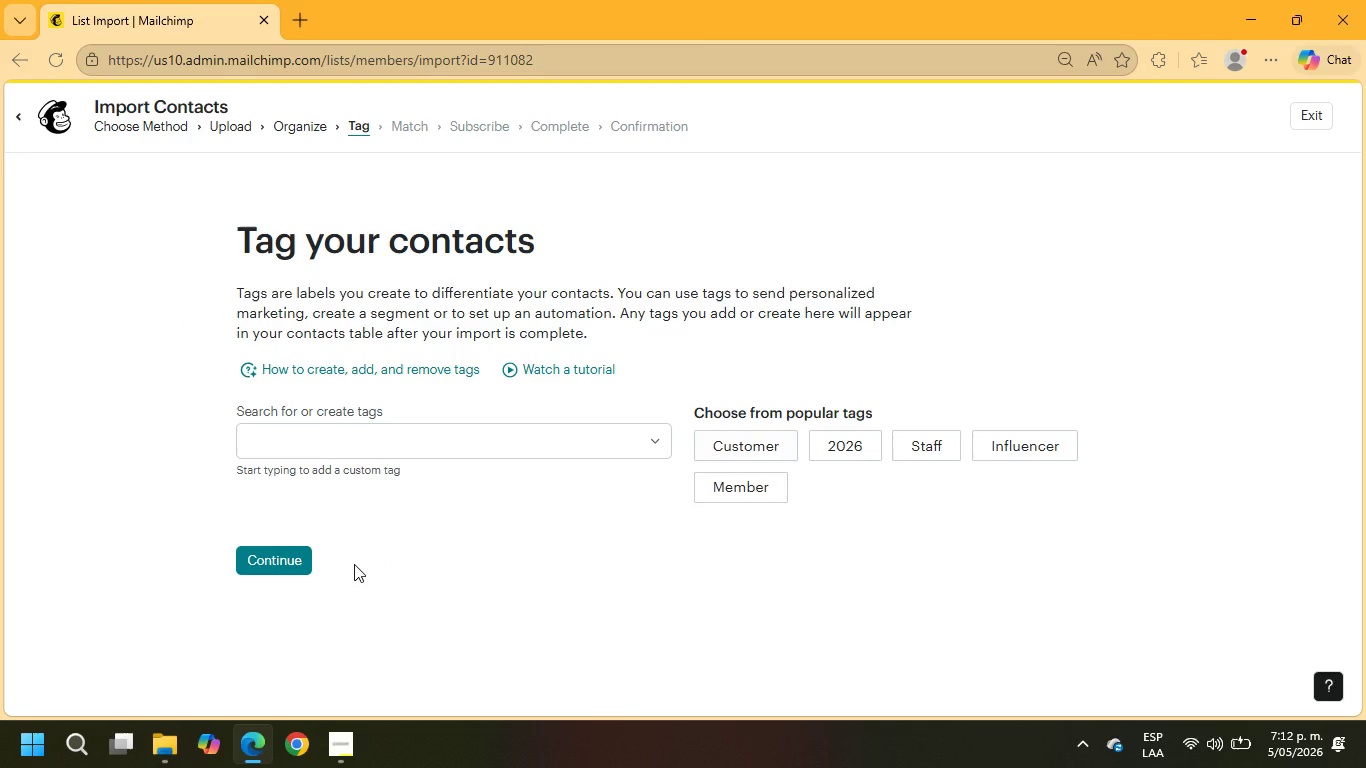 
wait(13.72)
 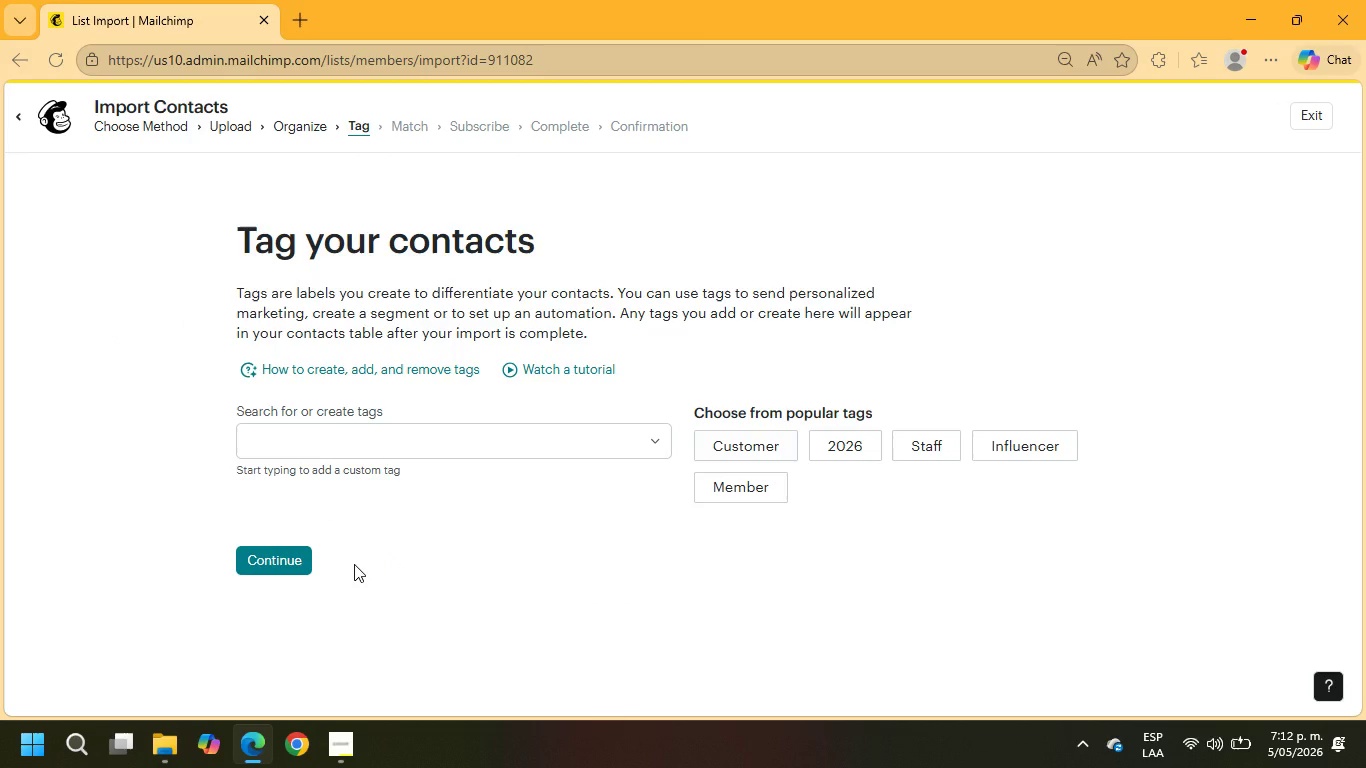 
left_click([381, 447])
 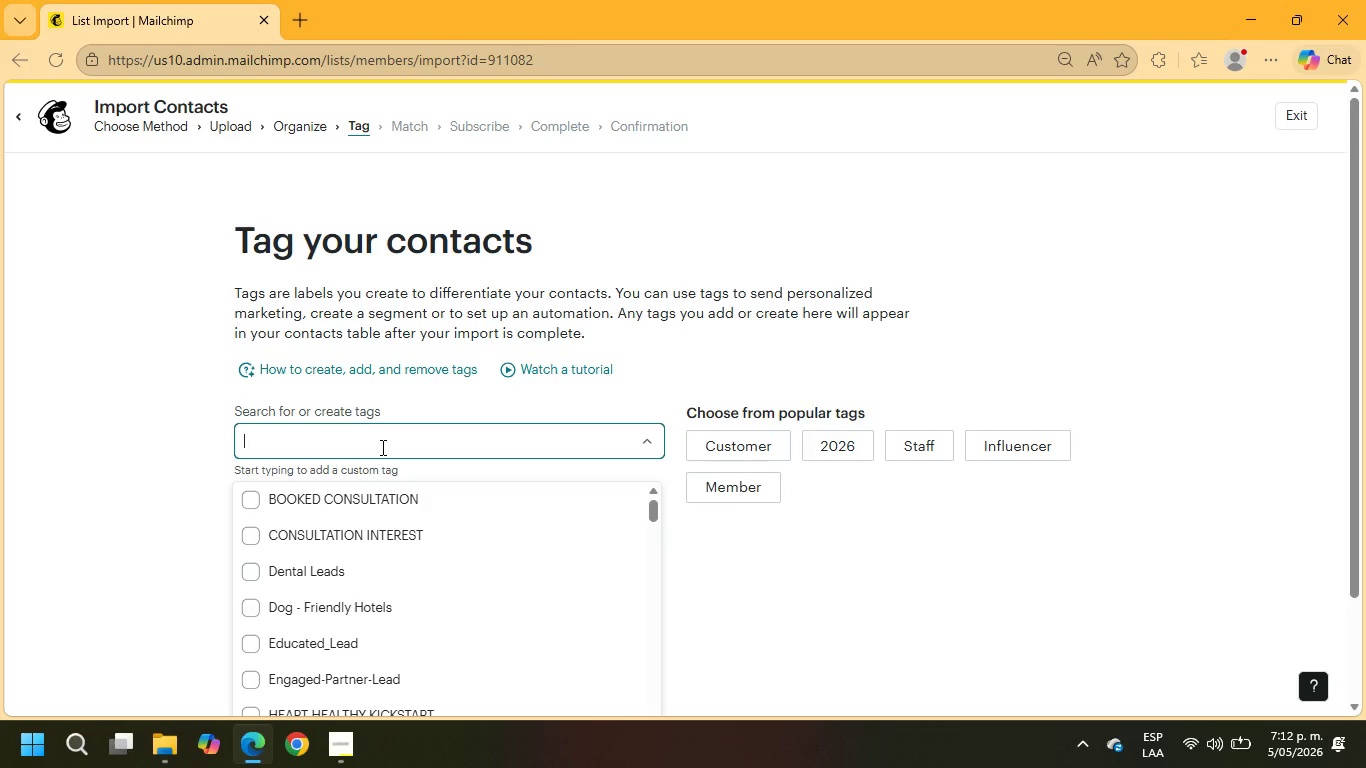 
type(DORMANT)
 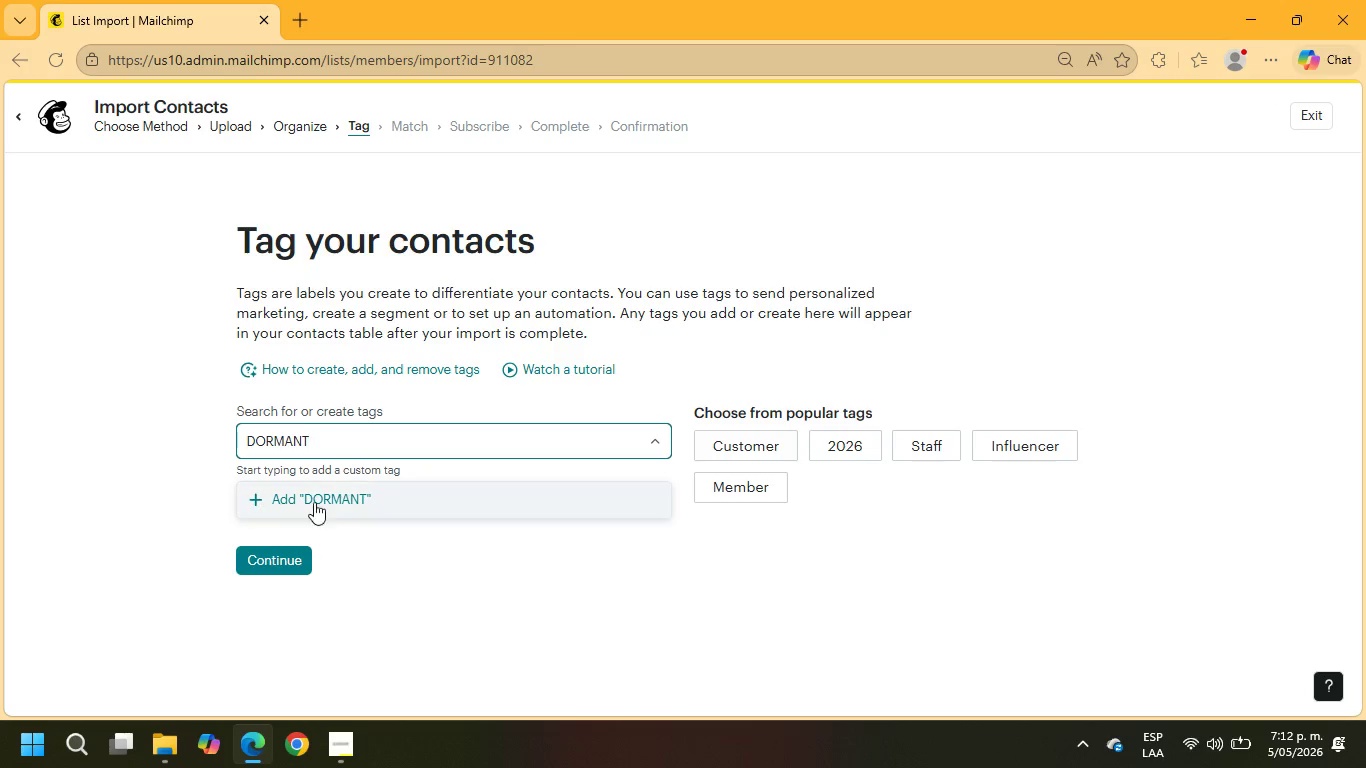 
wait(5.09)
 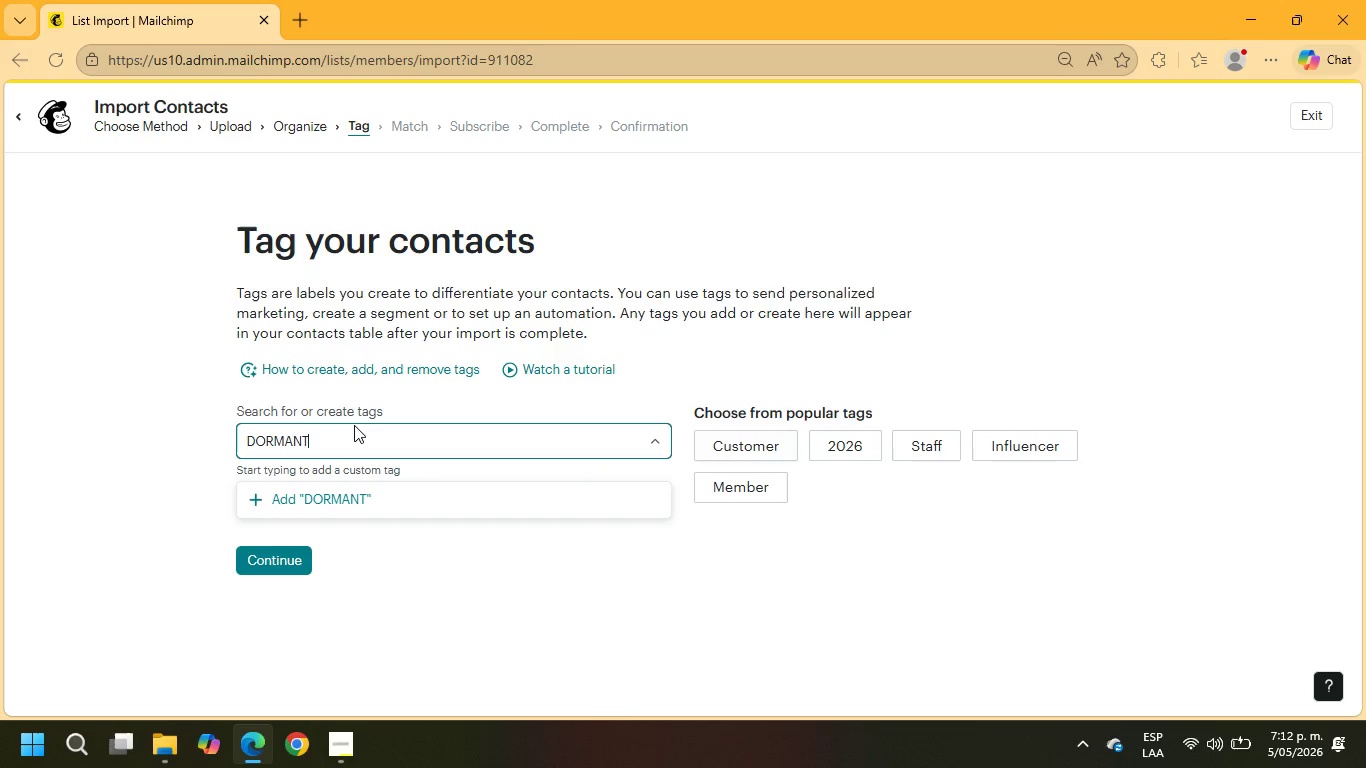 
left_click([276, 564])
 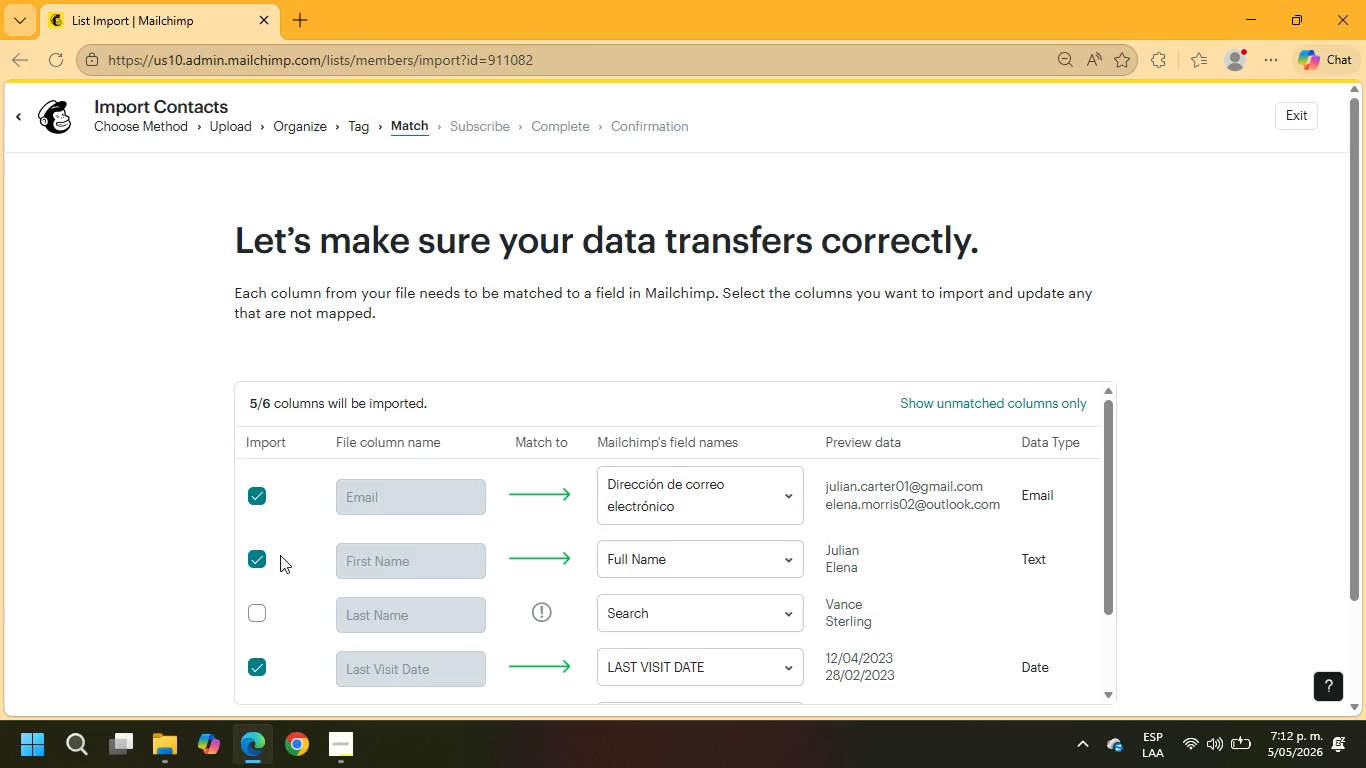 
wait(5.47)
 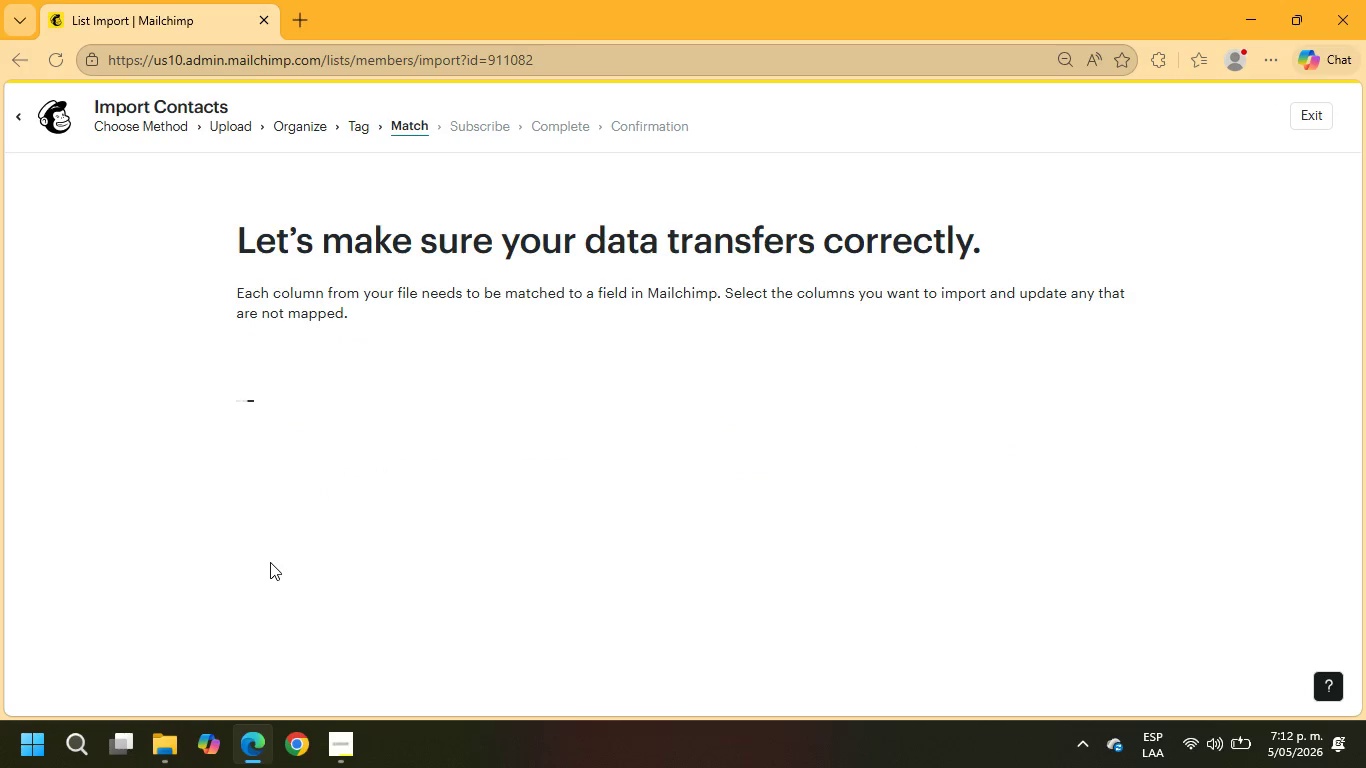 
scroll: coordinate [994, 472], scroll_direction: down, amount: 1.0
 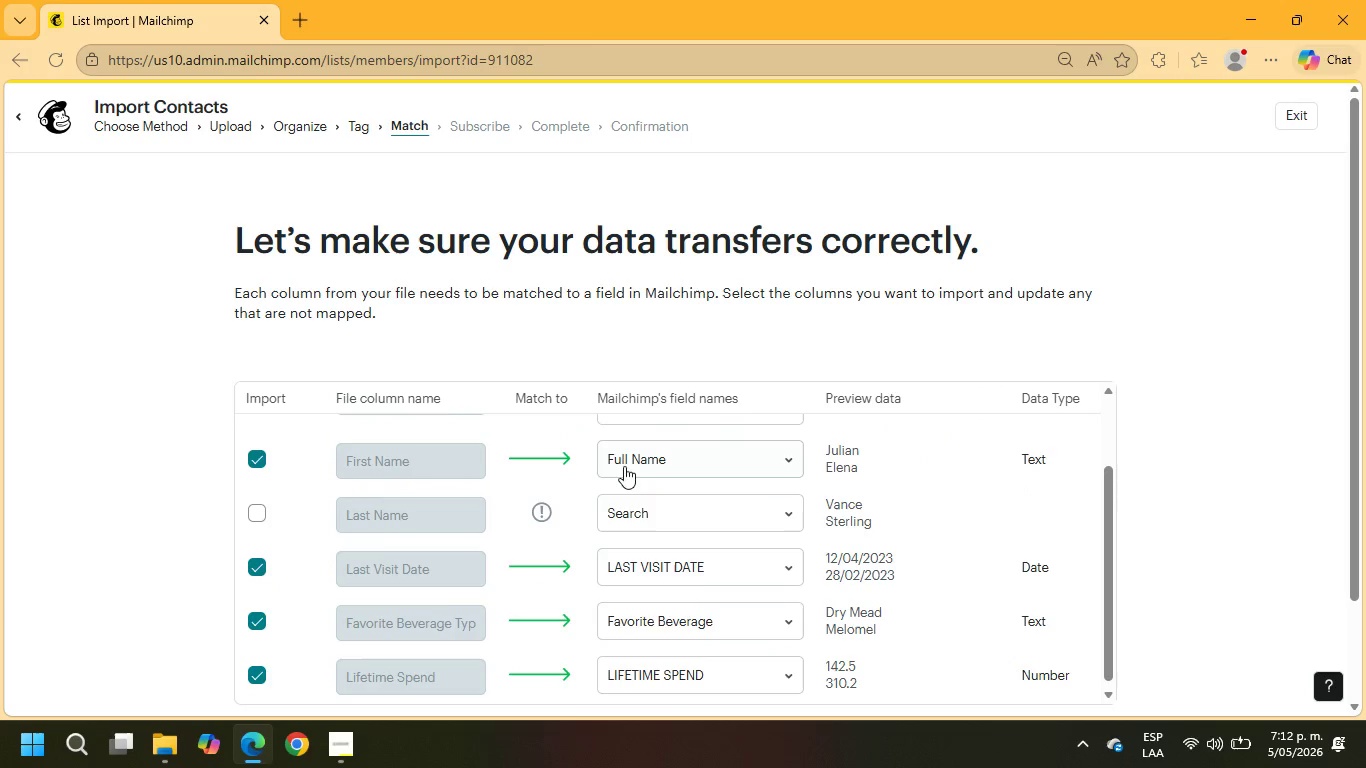 
left_click([659, 459])
 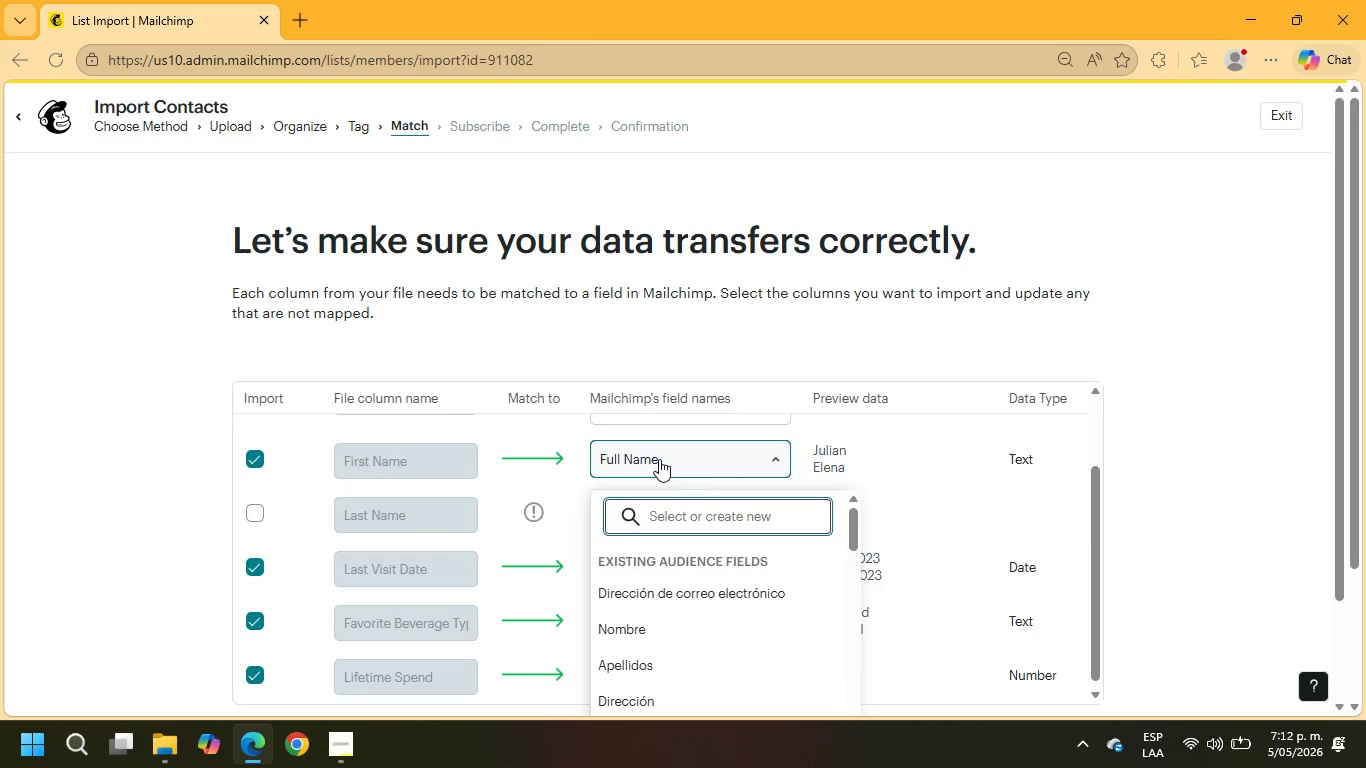 
left_click([659, 459])
 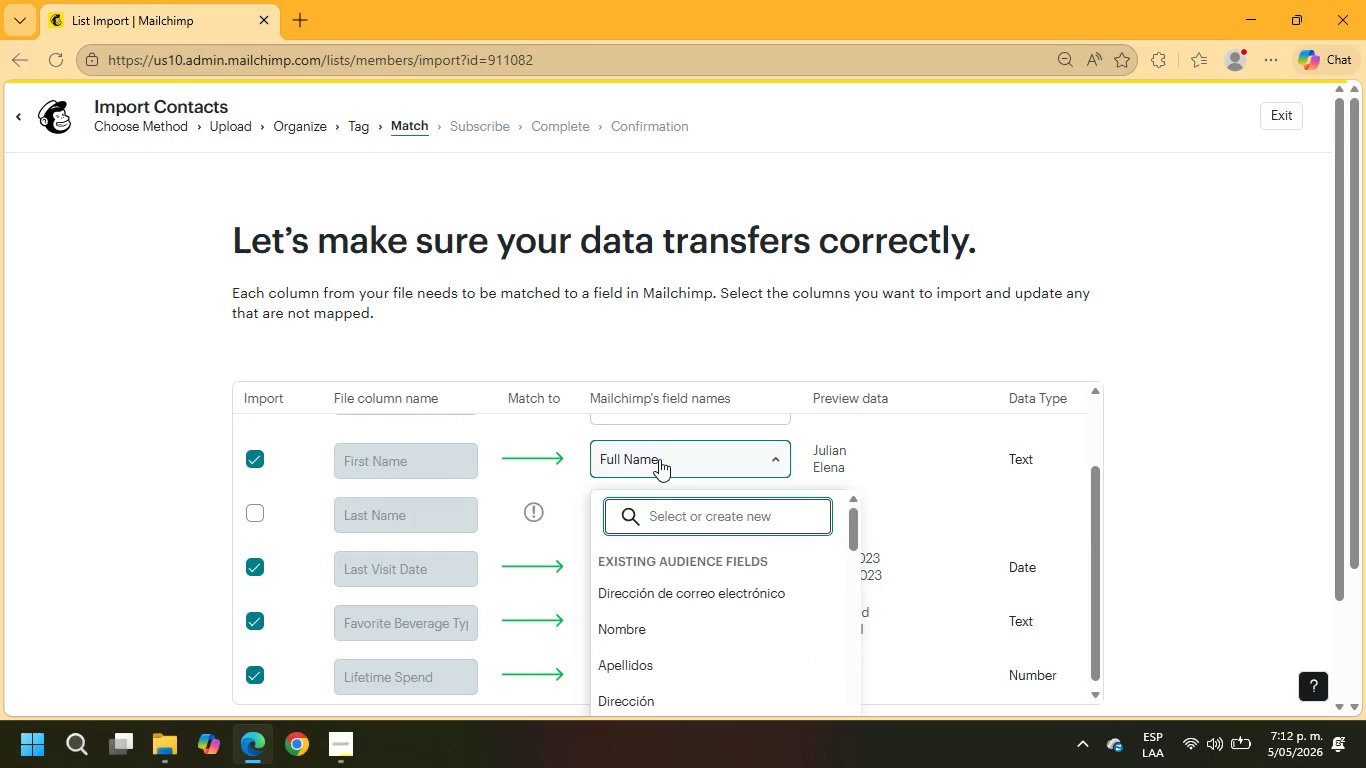 
left_click([659, 459])
 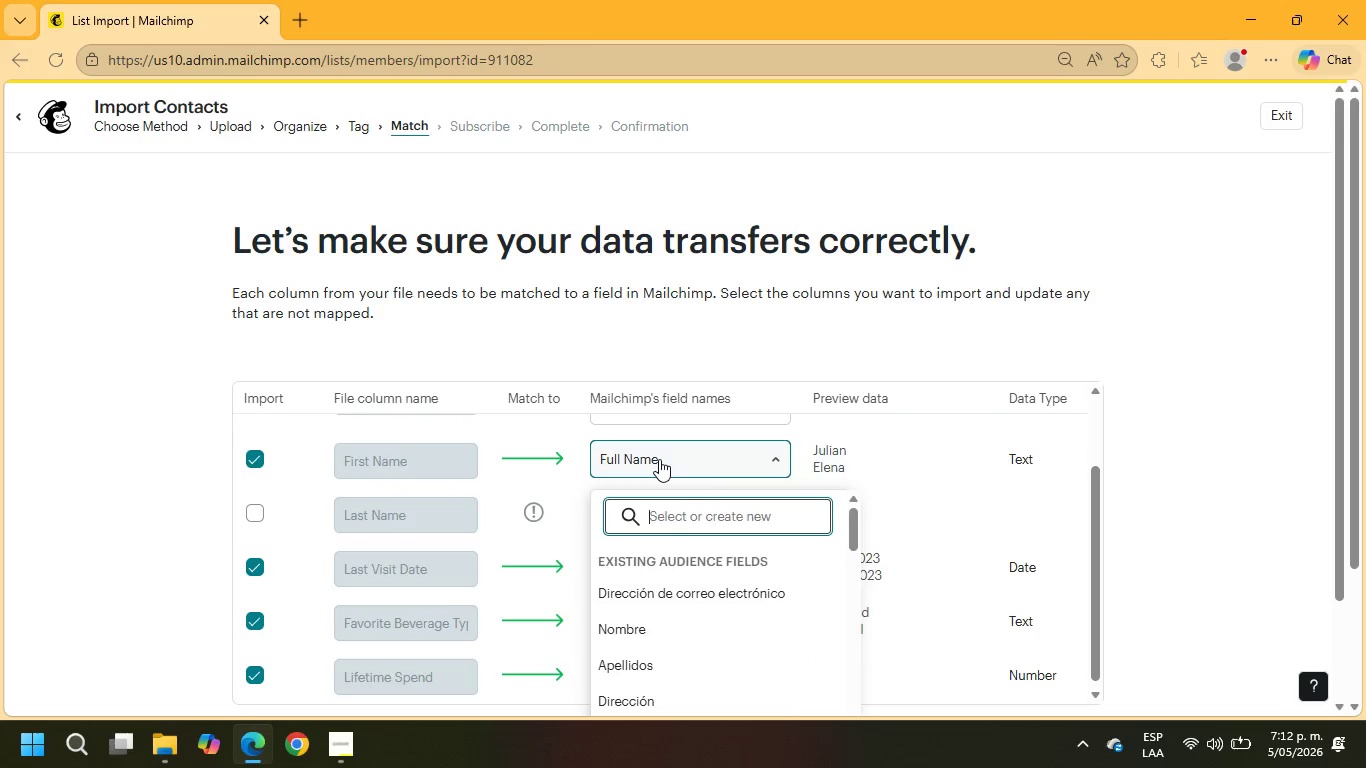 
left_click([659, 459])
 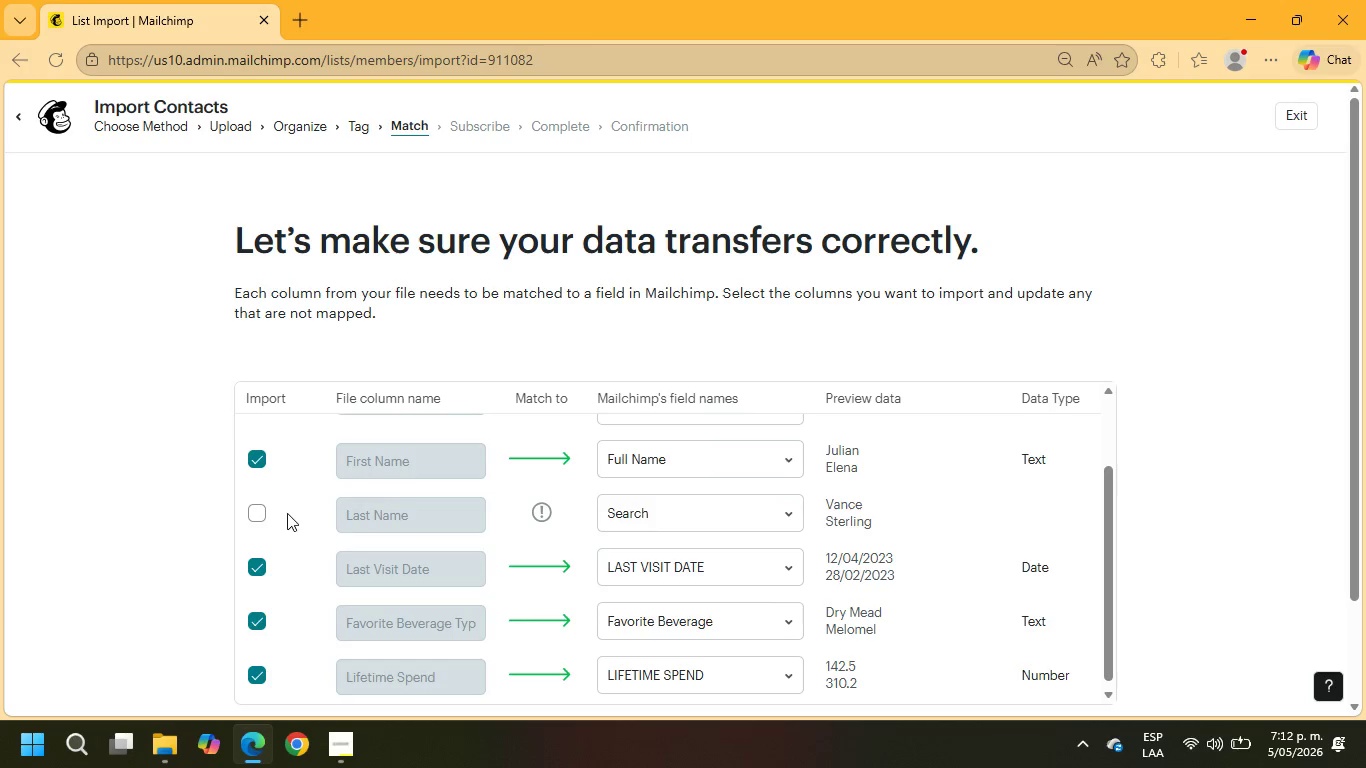 
left_click([265, 512])
 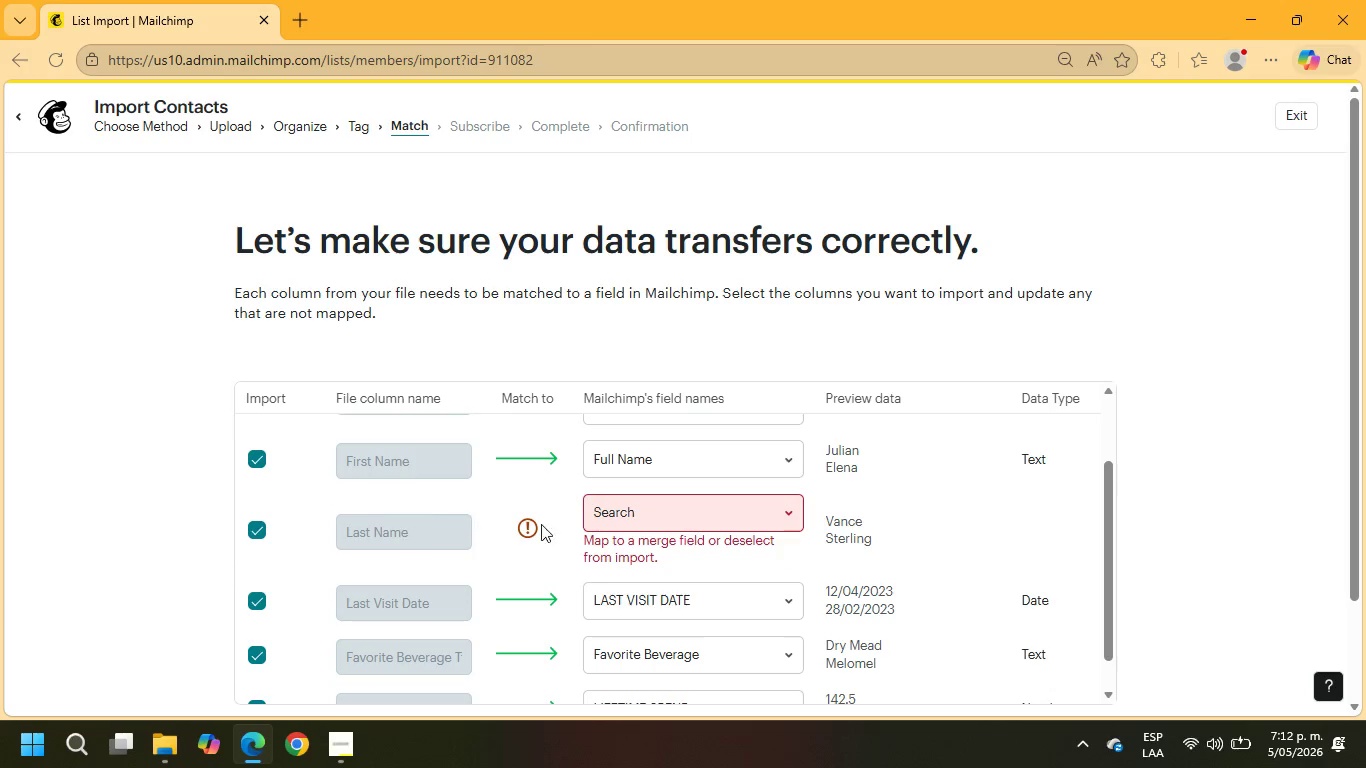 
left_click([650, 514])
 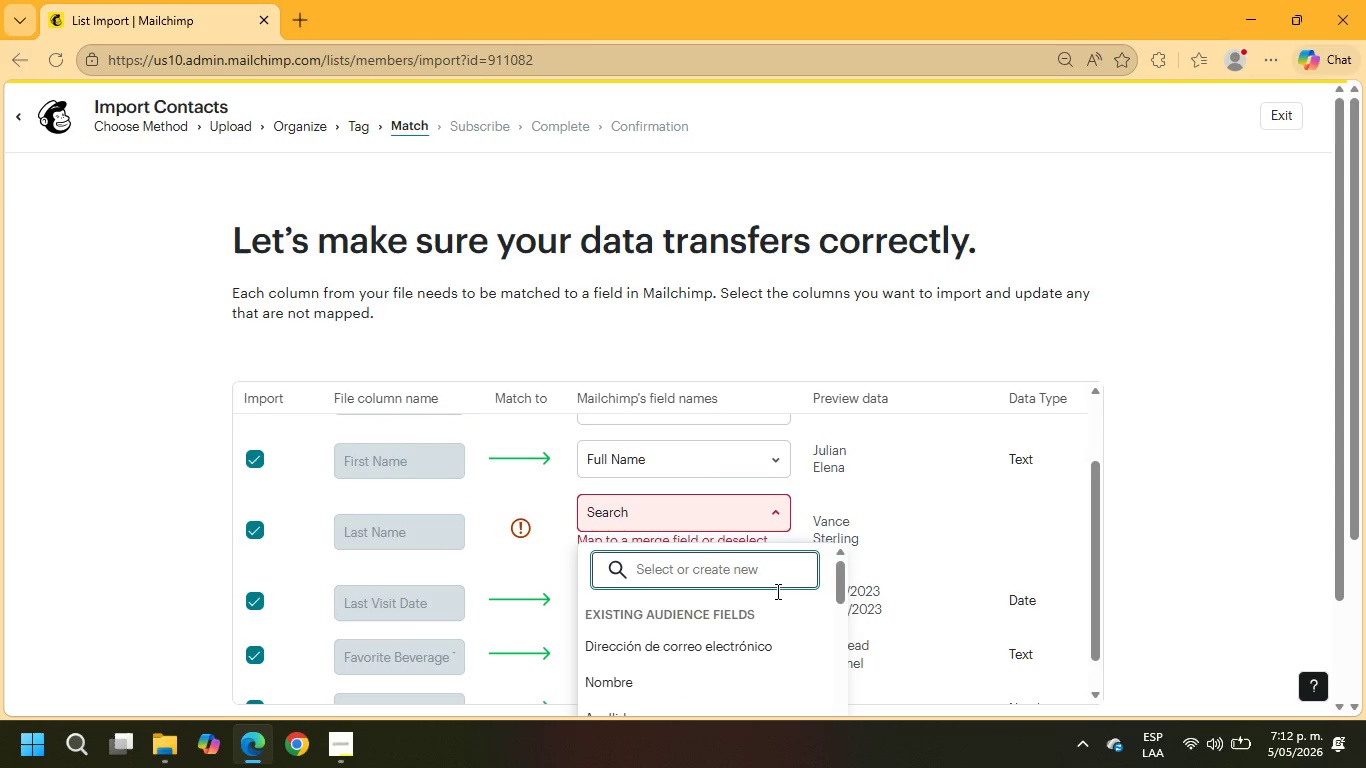 
scroll: coordinate [781, 604], scroll_direction: down, amount: 2.0
 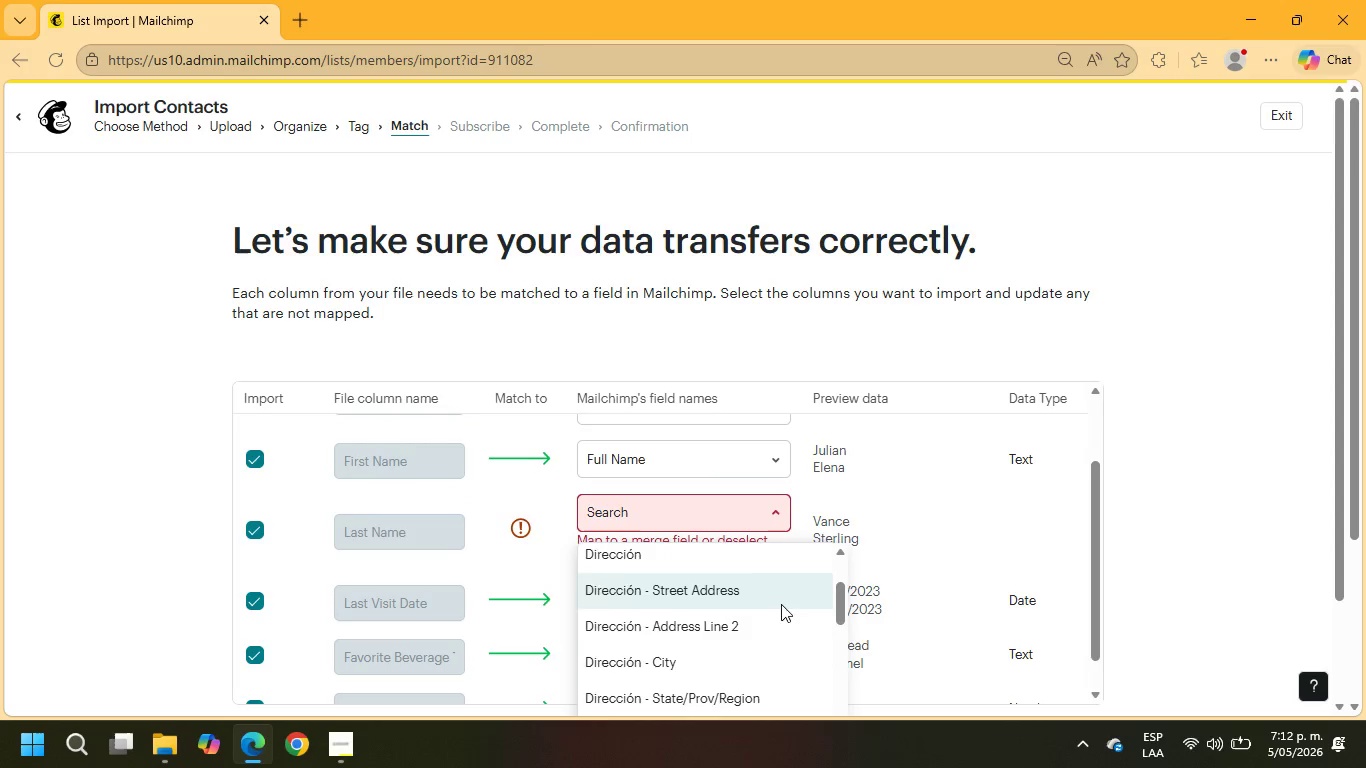 
scroll: coordinate [781, 604], scroll_direction: up, amount: 1.0
 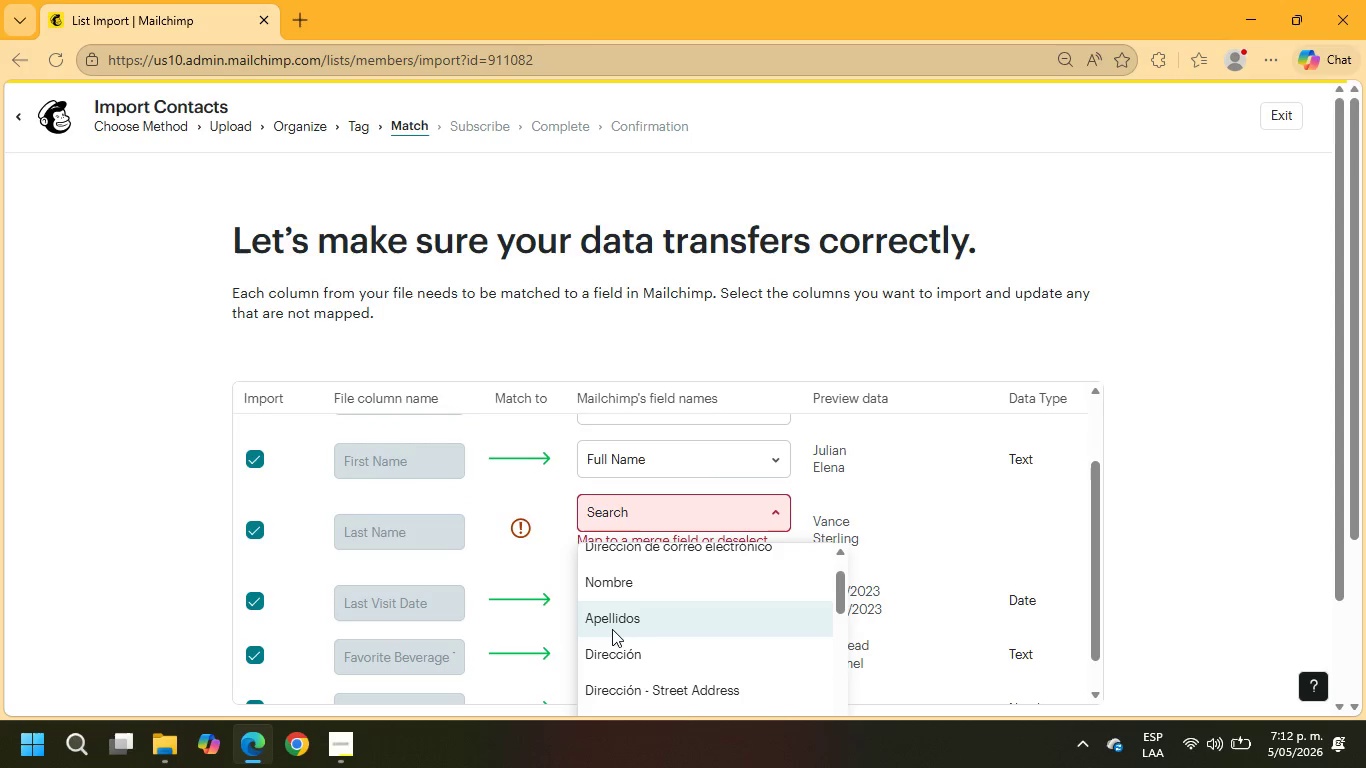 
left_click([612, 626])
 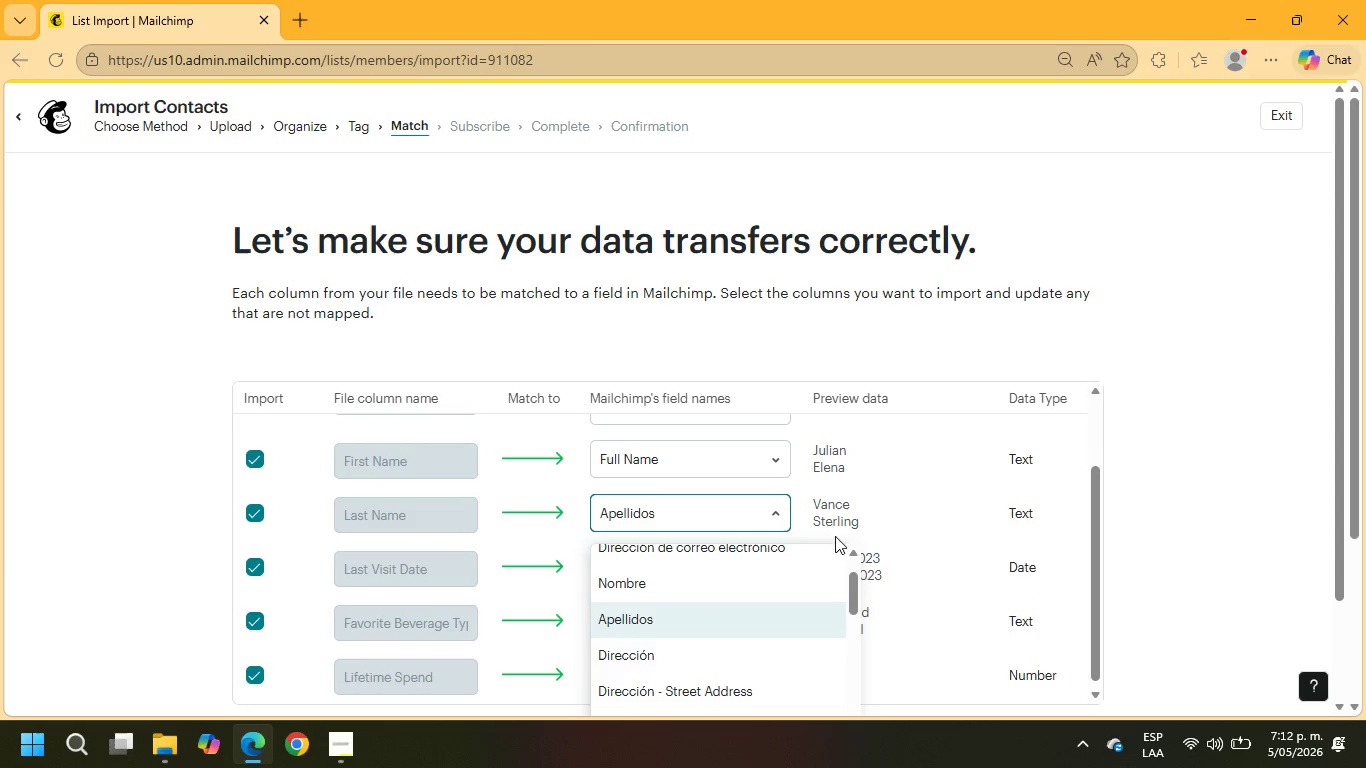 
left_click([1325, 455])
 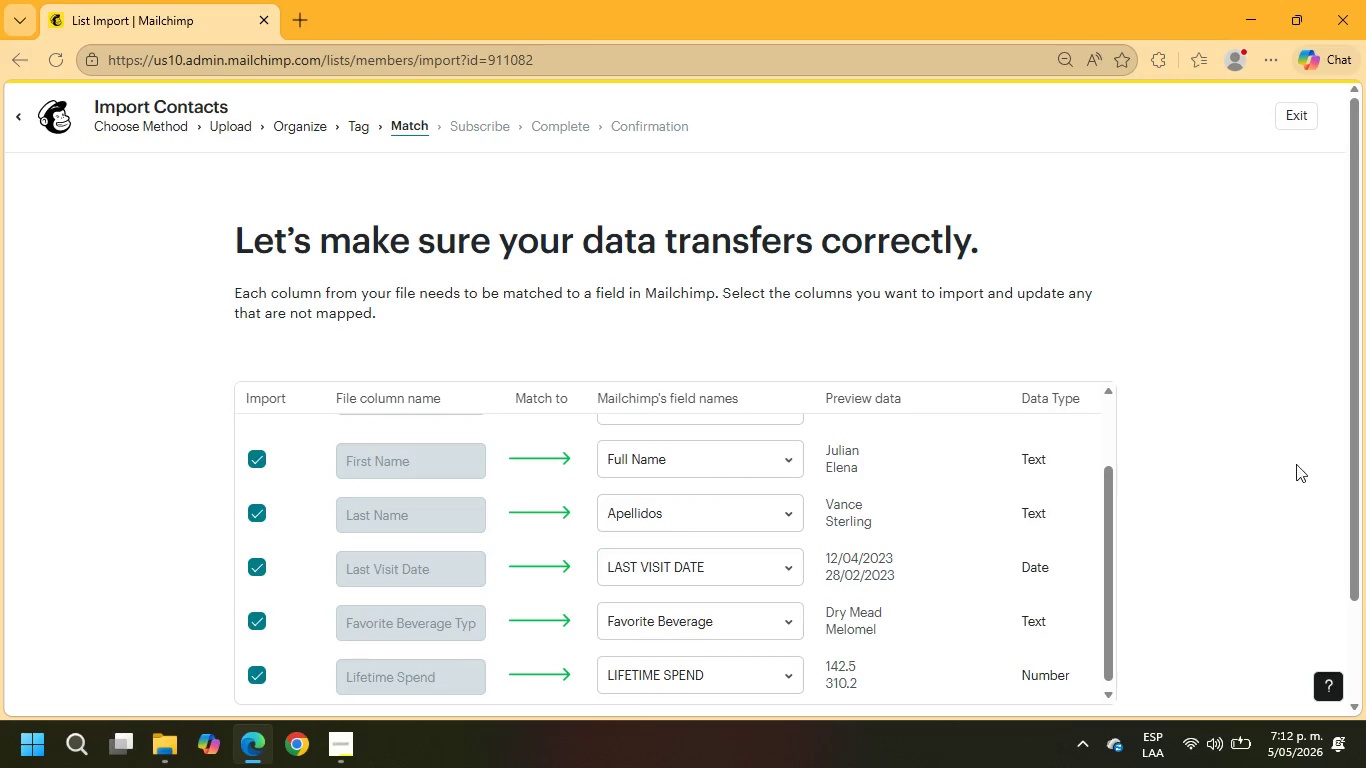 
scroll: coordinate [1204, 466], scroll_direction: down, amount: 1.0
 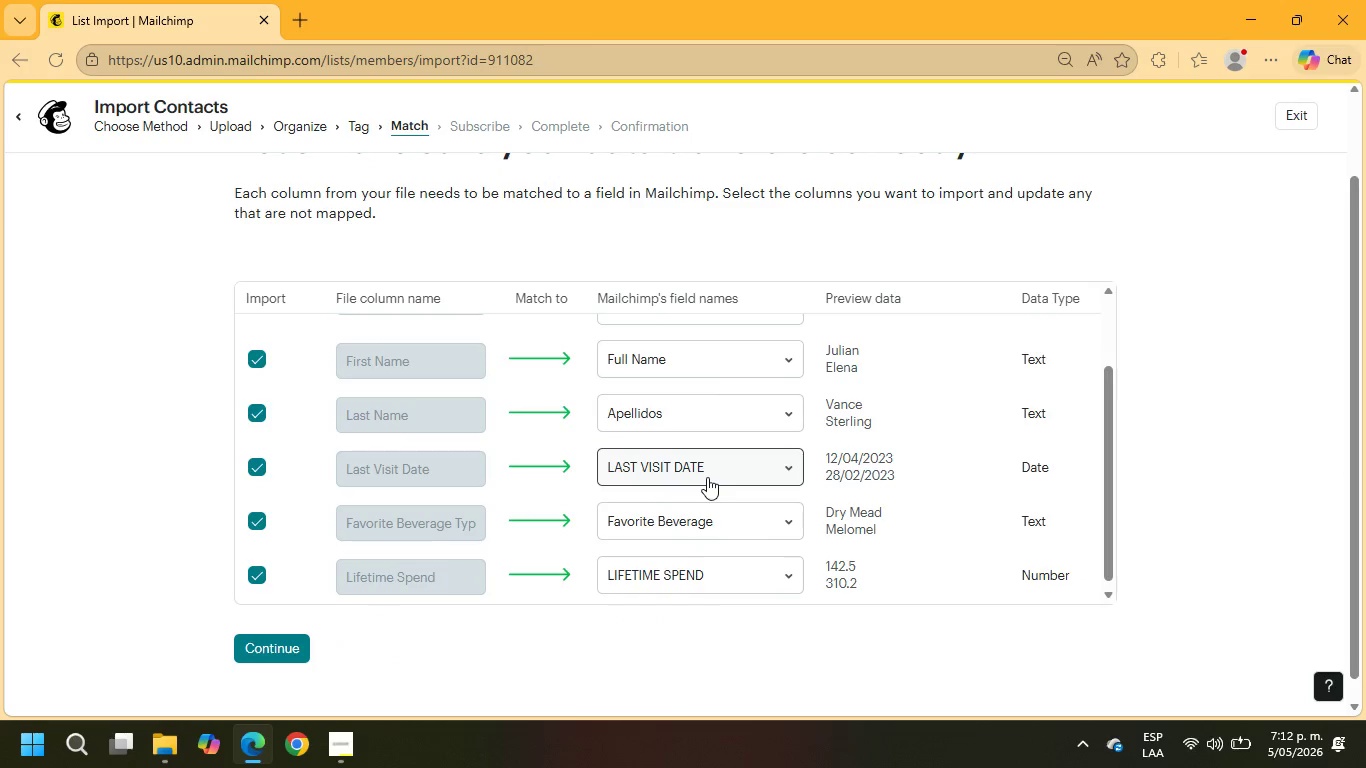 
left_click([707, 477])
 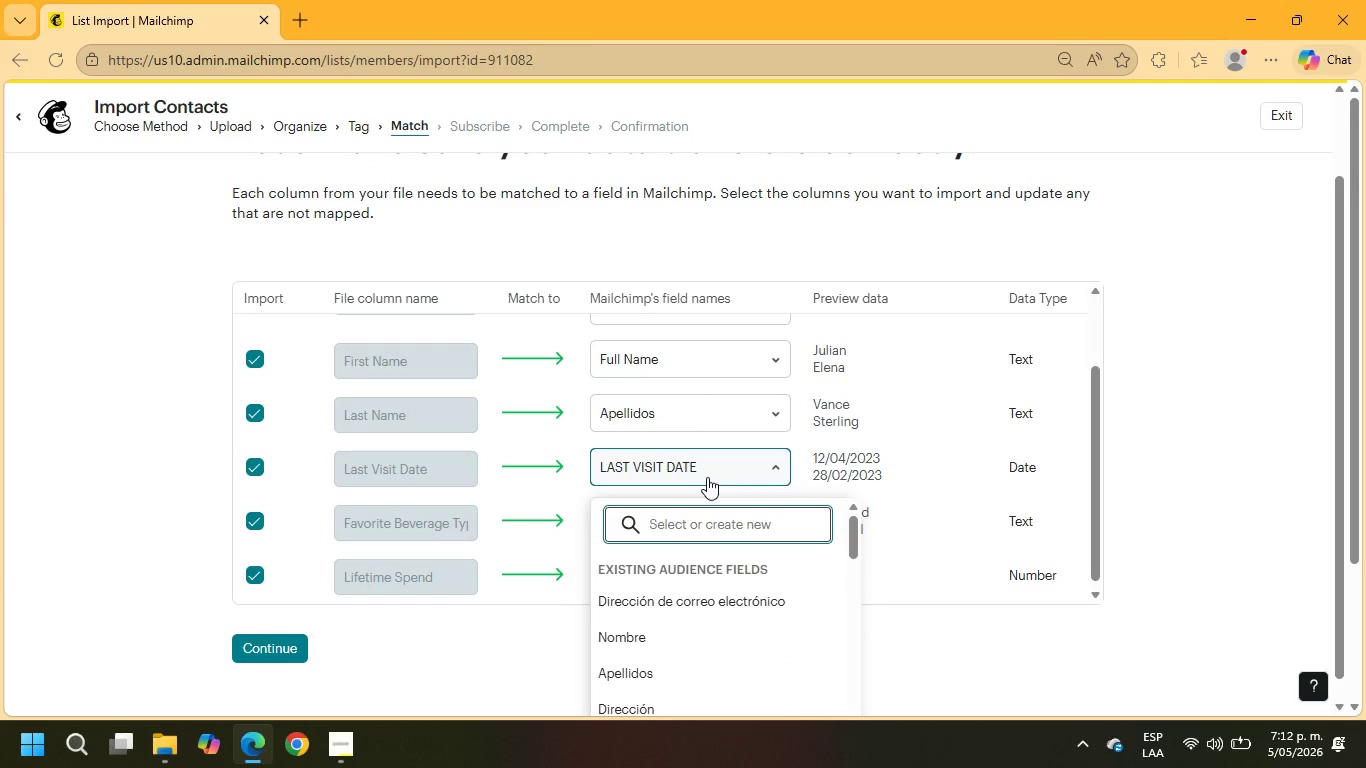 
left_click([707, 477])
 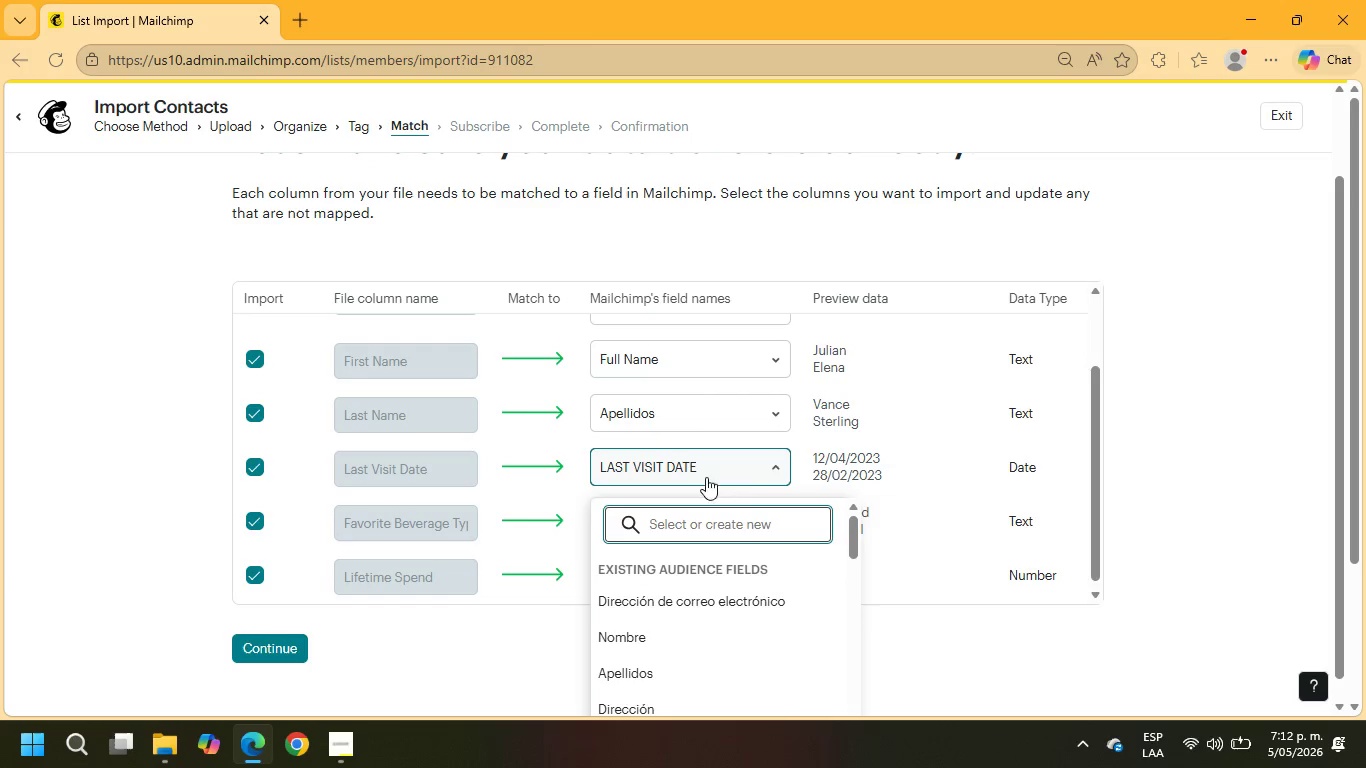 
left_click([1270, 516])
 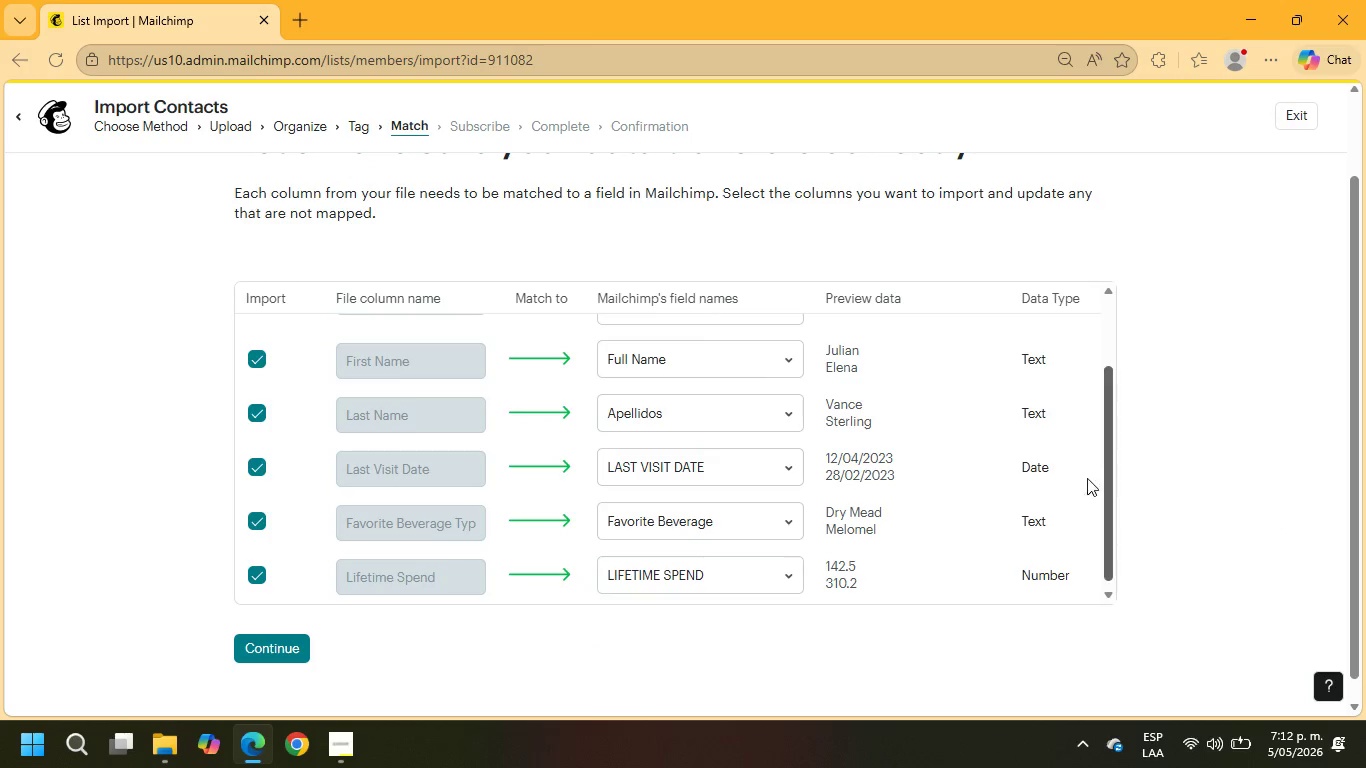 
scroll: coordinate [865, 510], scroll_direction: down, amount: 2.0
 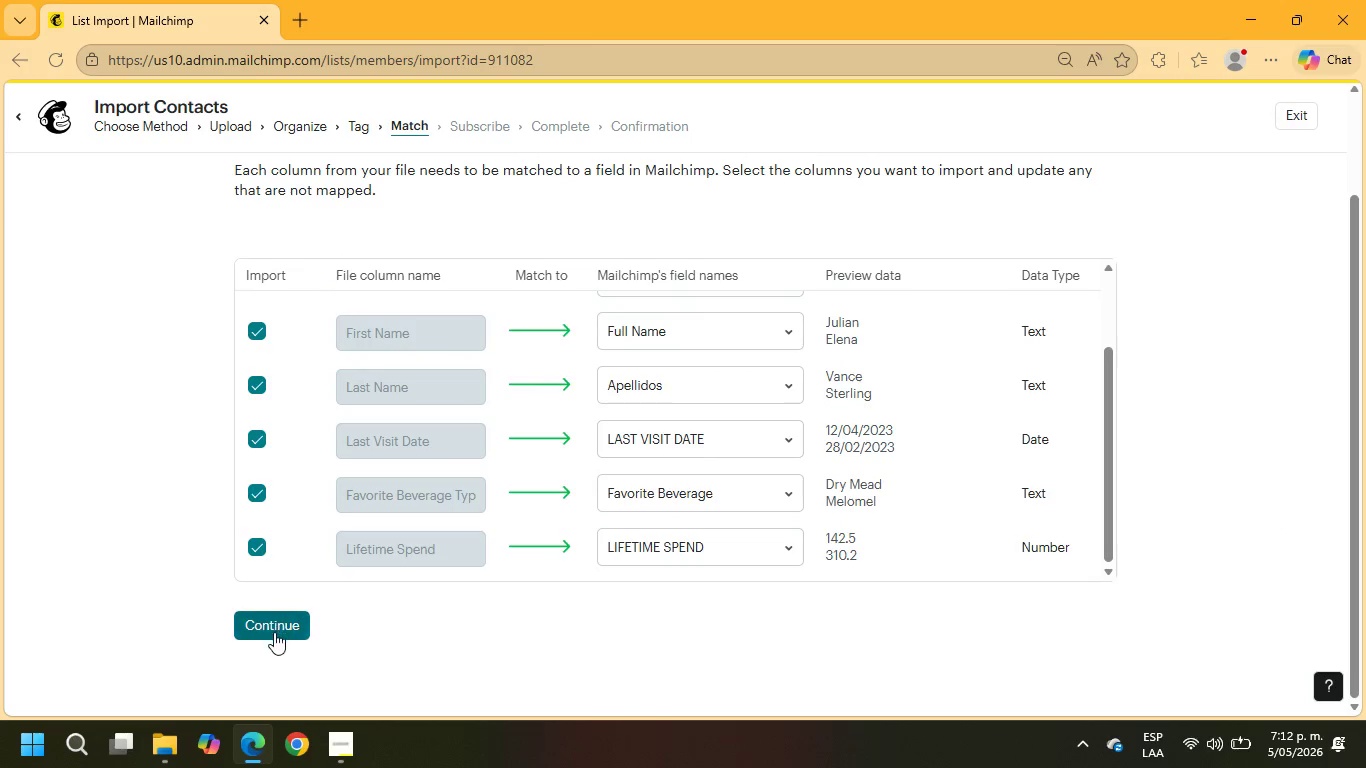 
left_click([274, 633])
 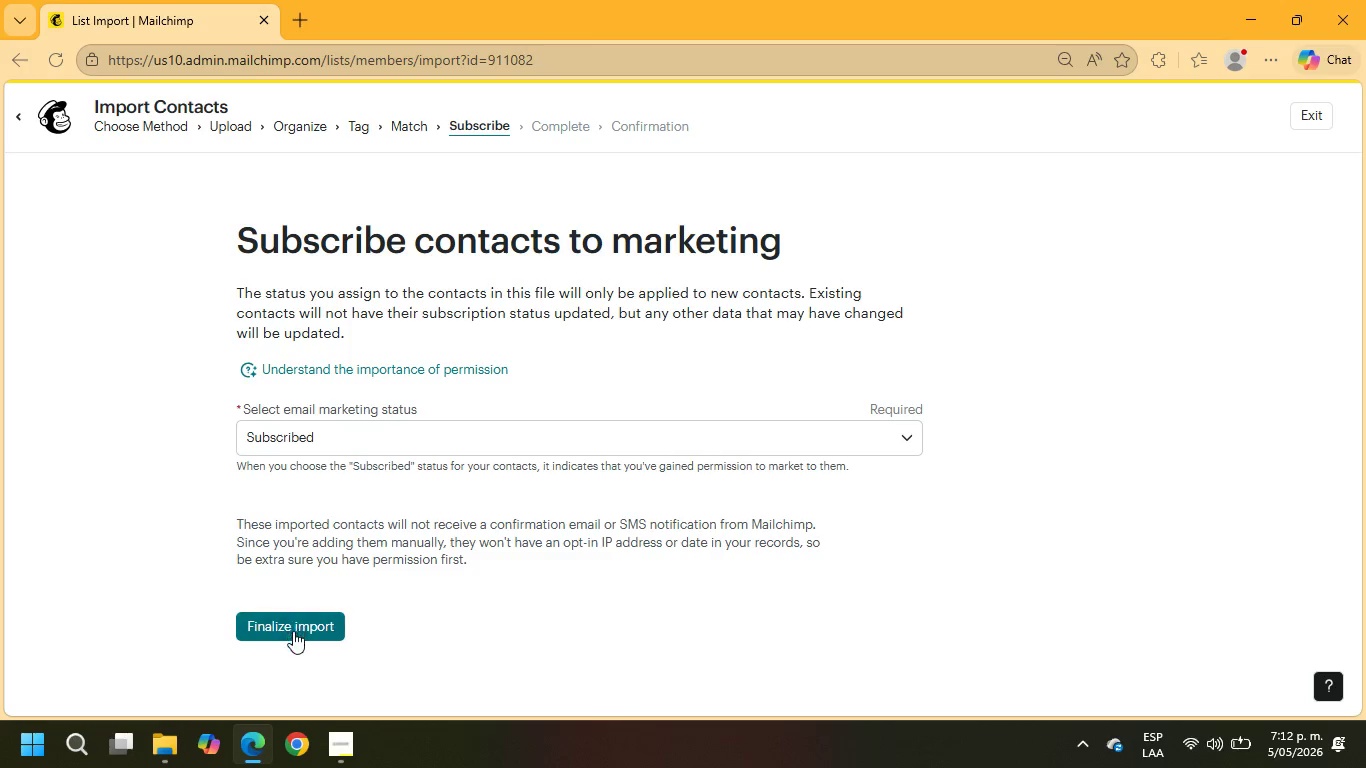 
left_click([293, 628])
 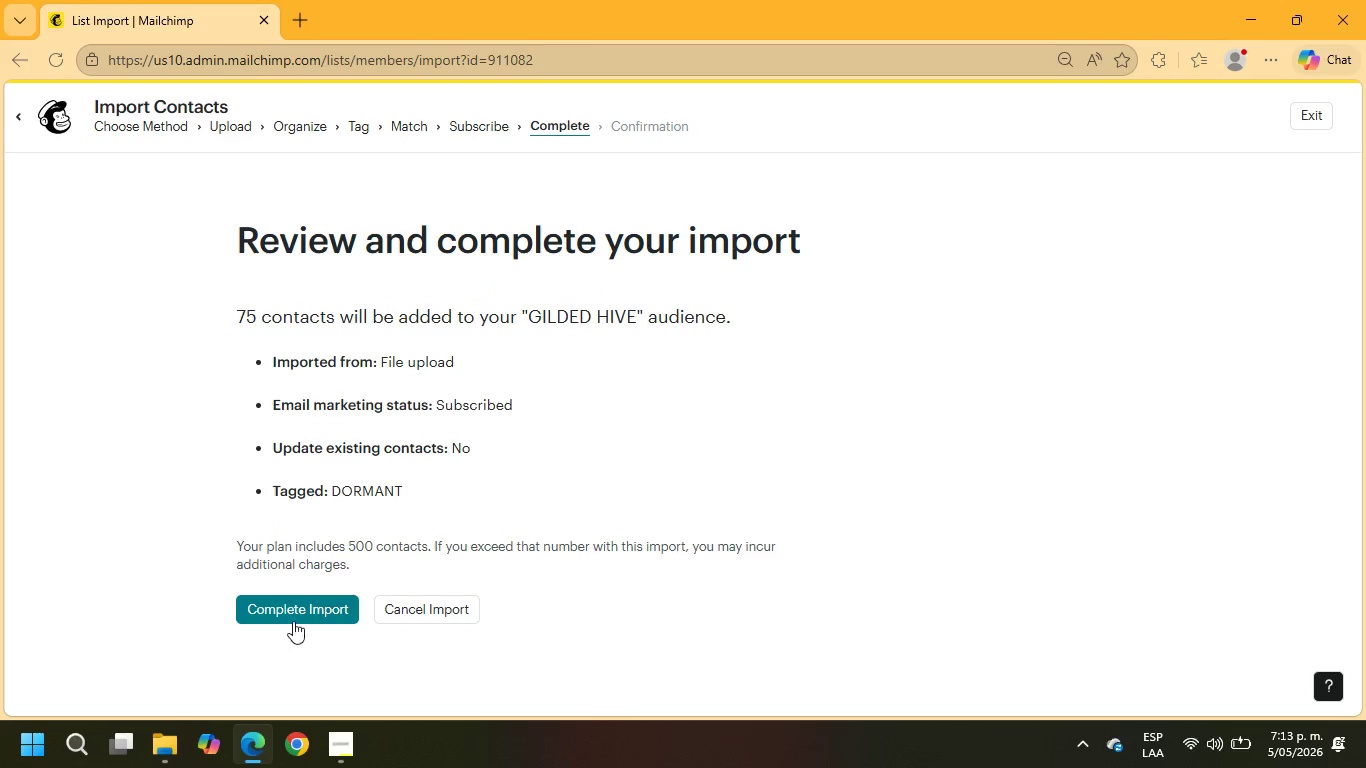 
left_click([295, 610])
 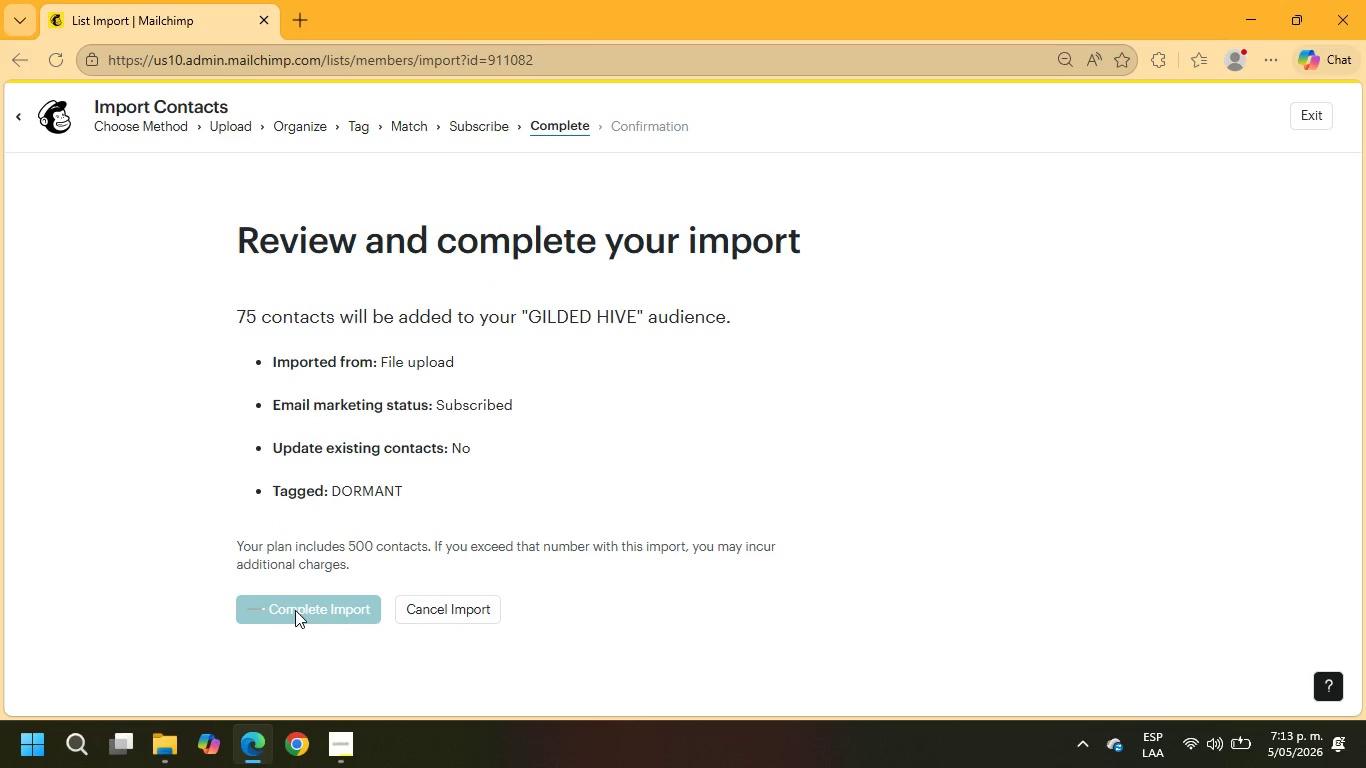 
wait(10.38)
 